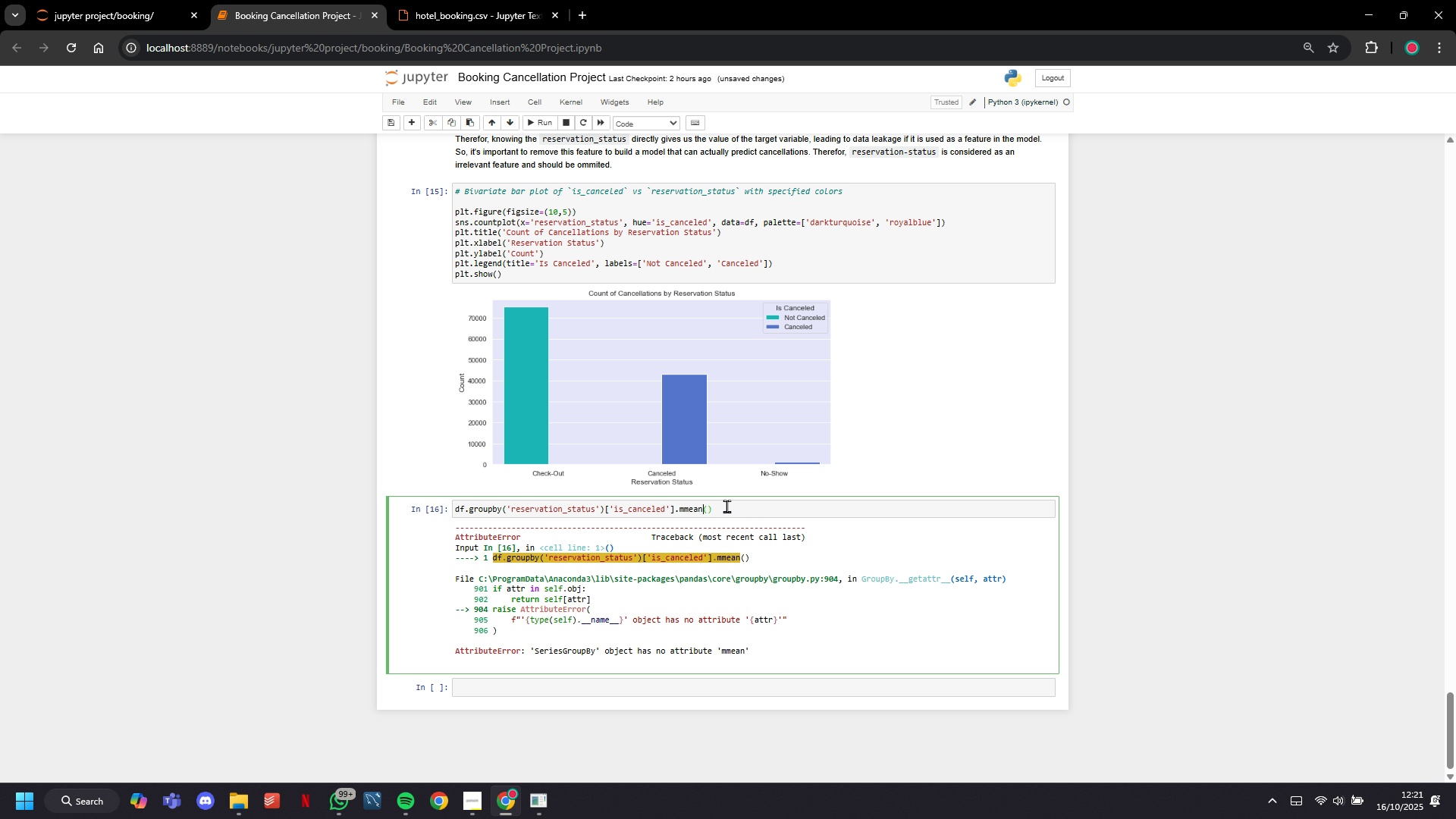 
key(ArrowLeft)
 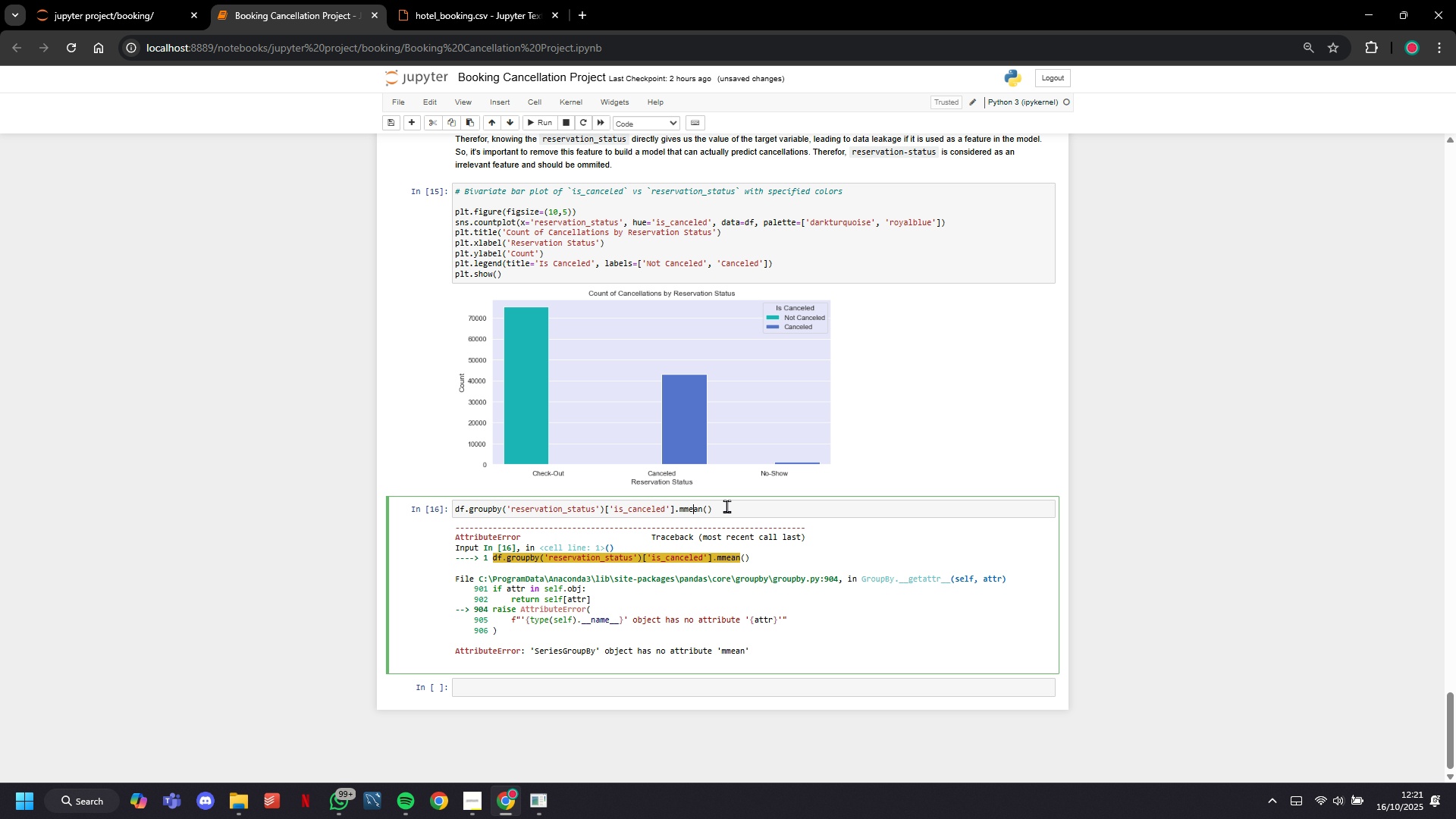 
key(ArrowLeft)
 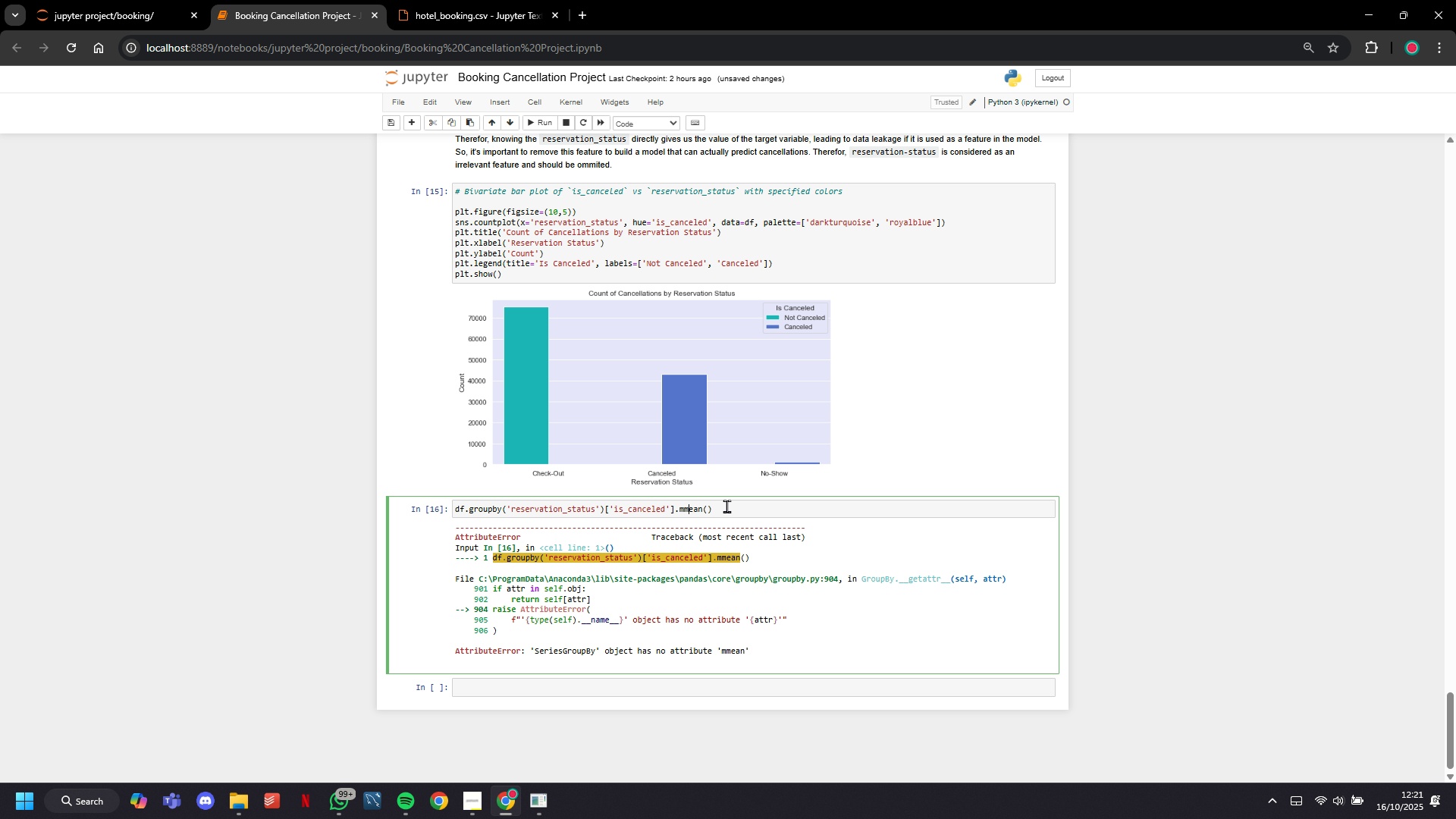 
key(ArrowLeft)
 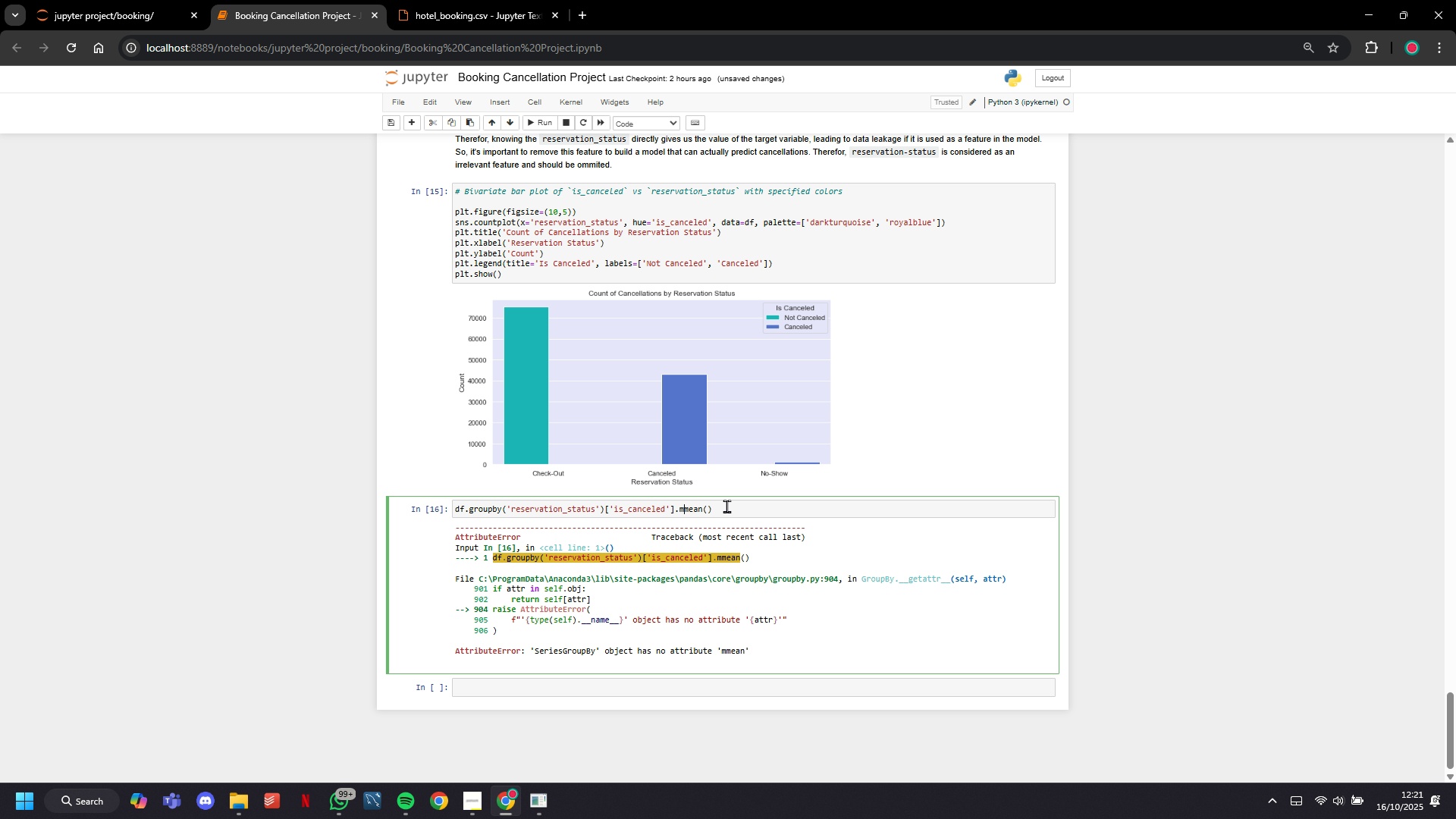 
key(ArrowLeft)
 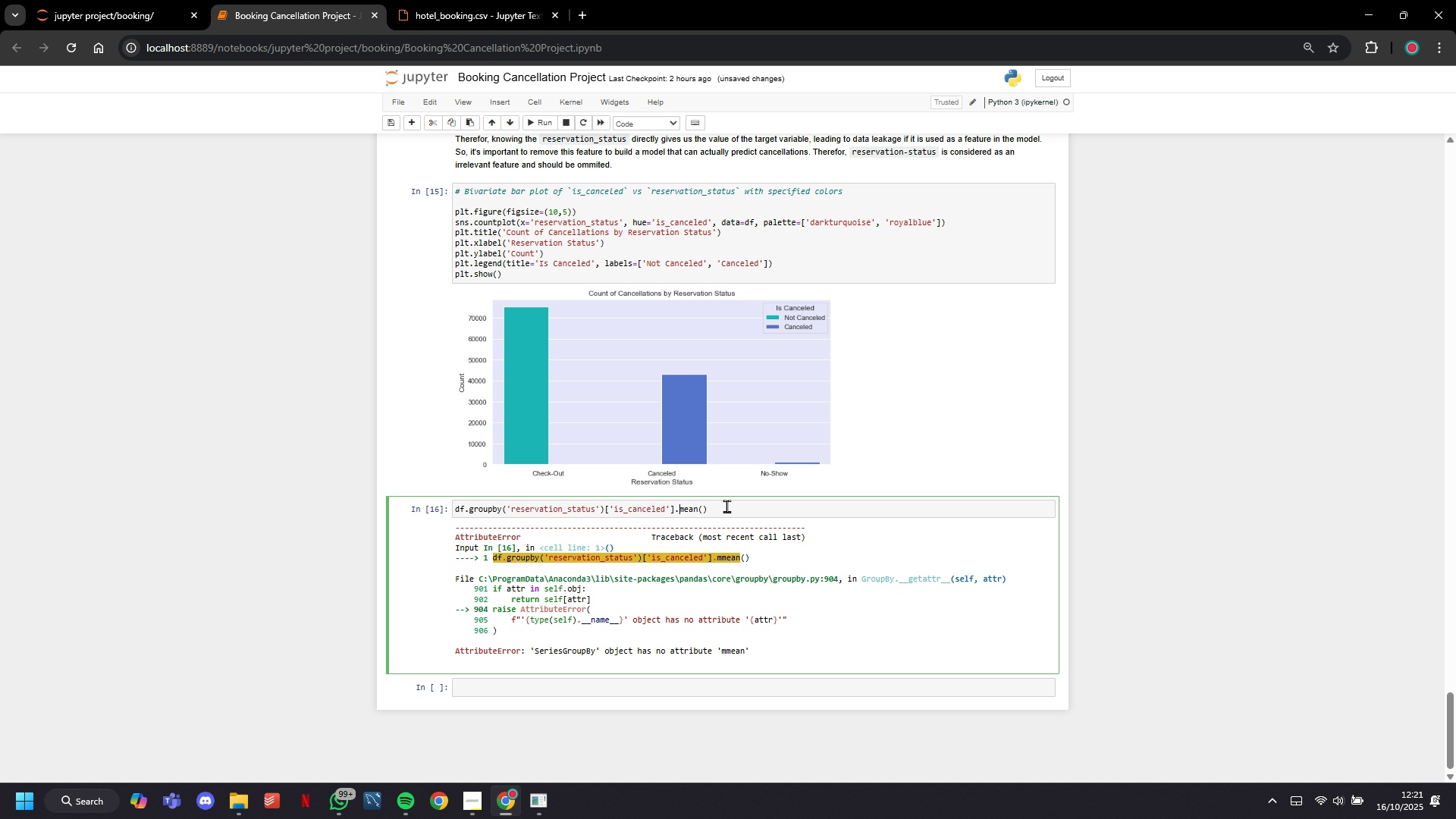 
key(Backspace)
 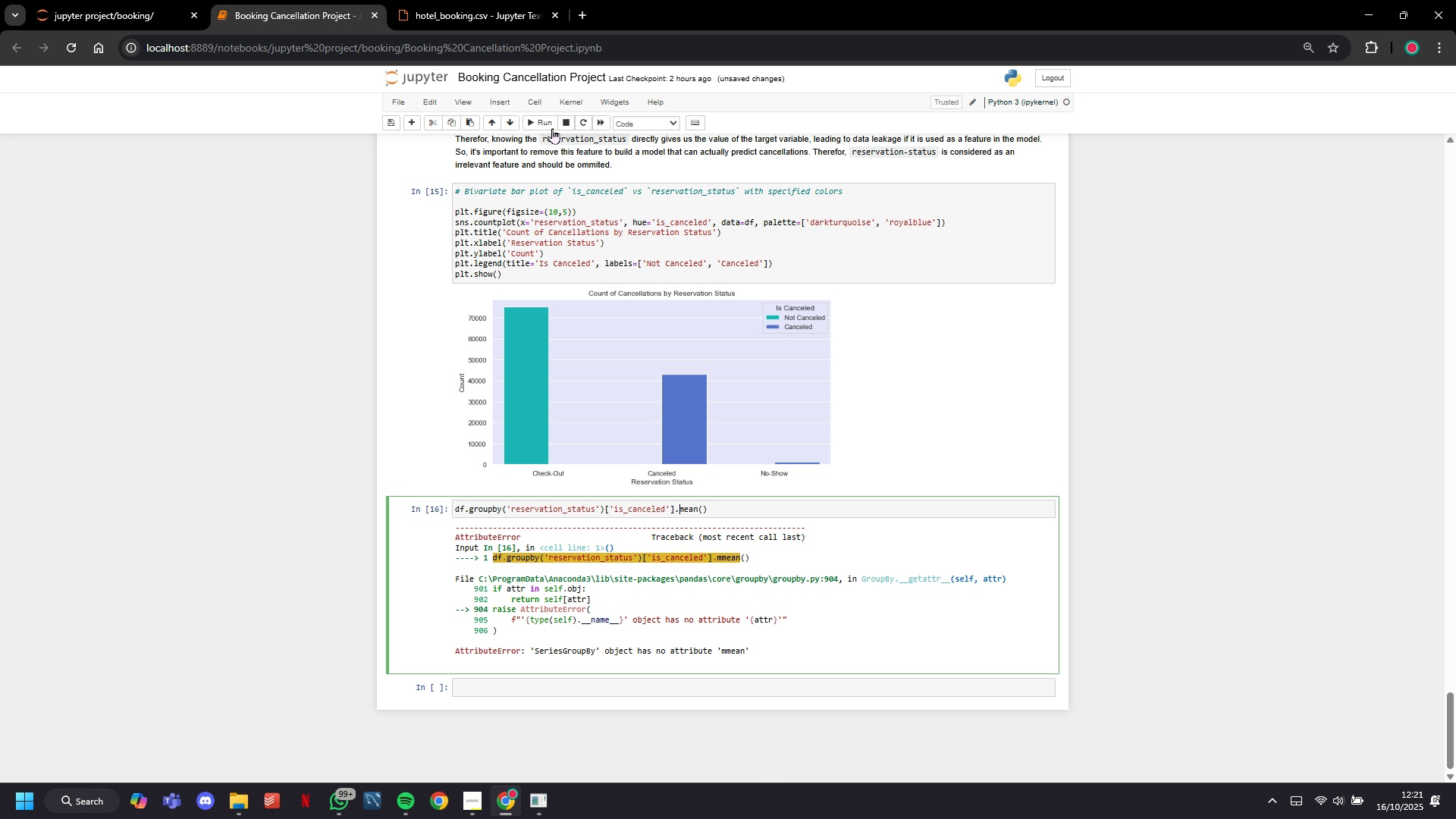 
left_click([551, 118])
 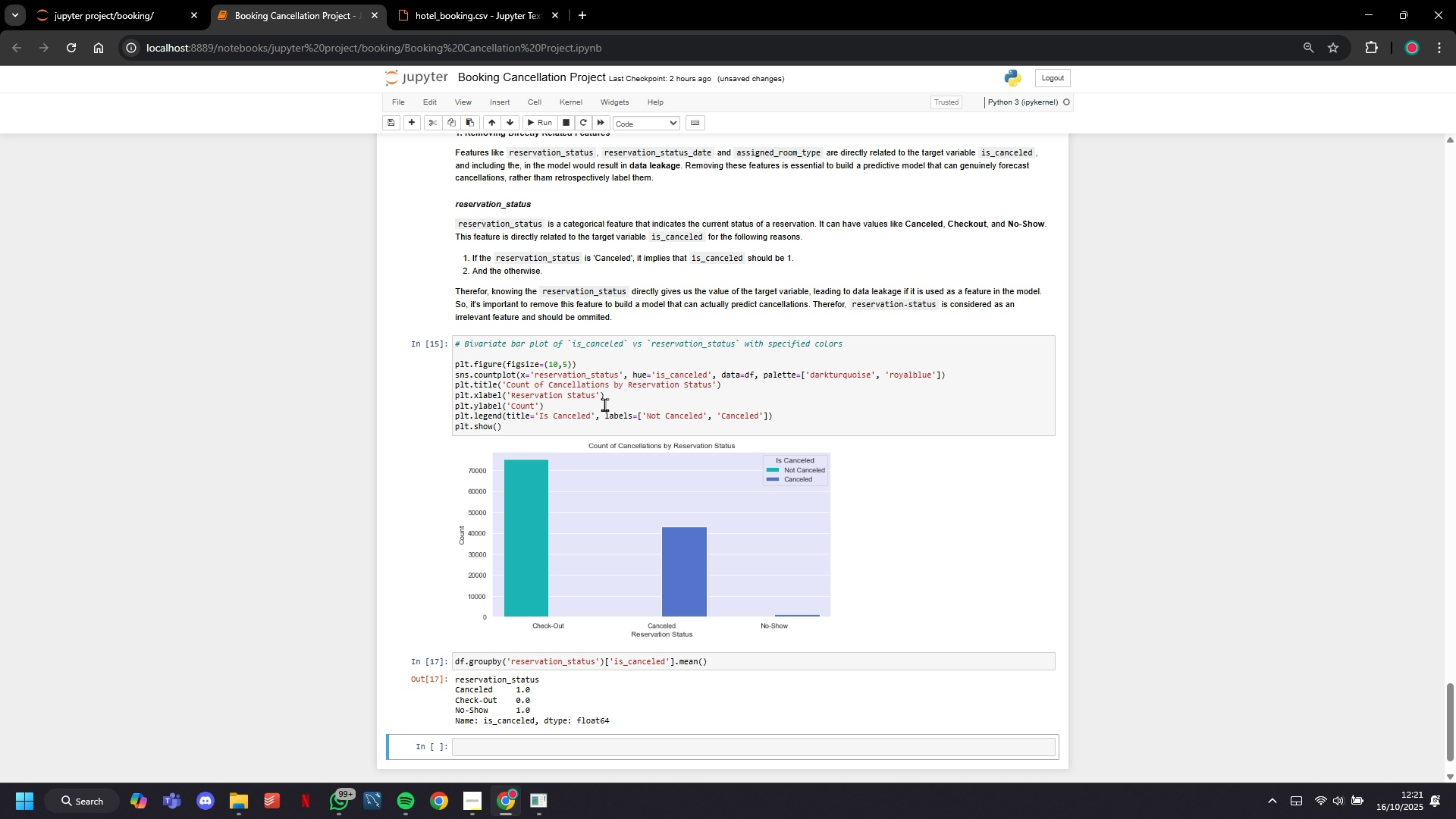 
scroll: coordinate [617, 428], scroll_direction: down, amount: 6.0
 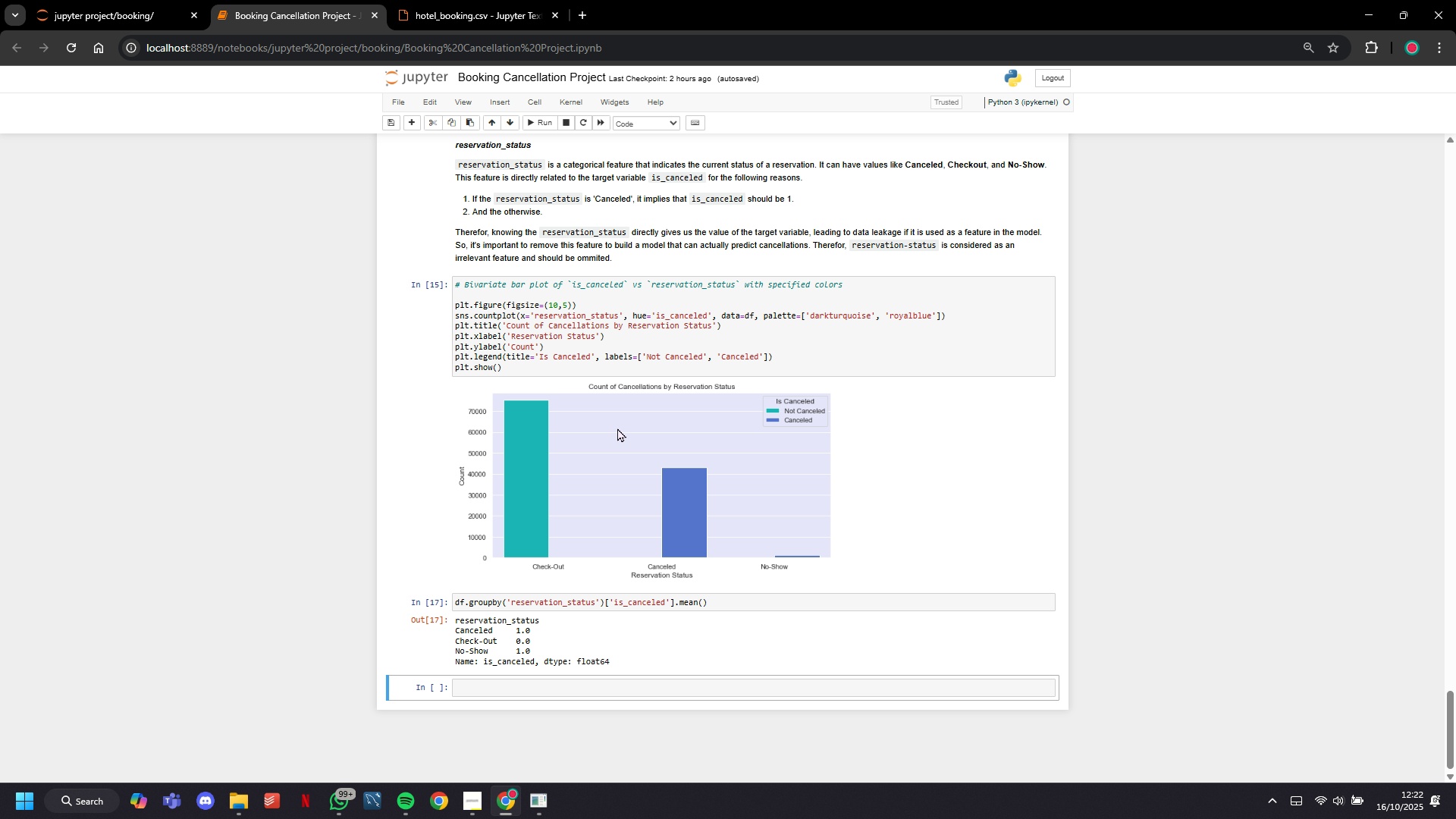 
wait(19.06)
 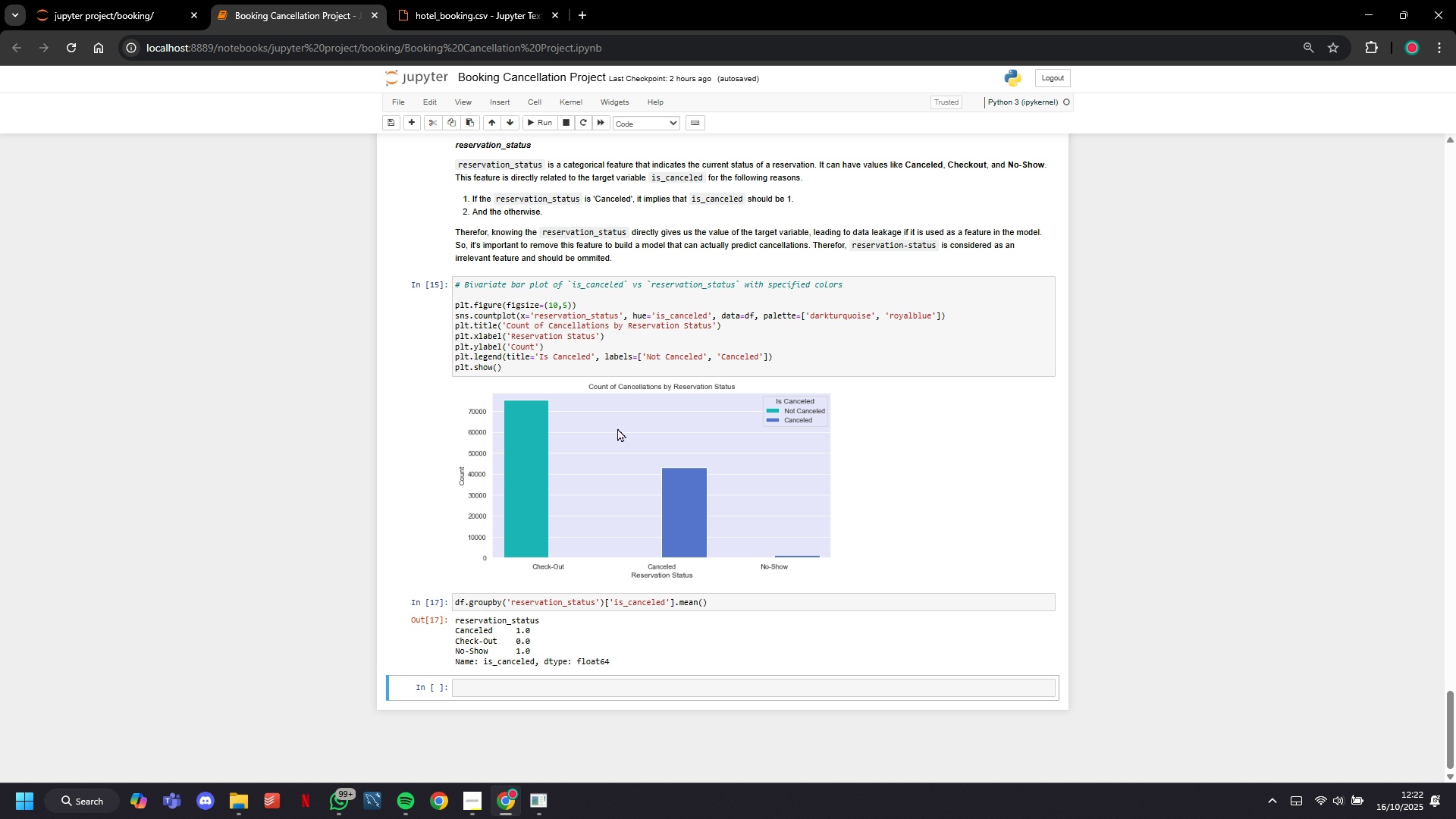 
left_click([665, 196])
 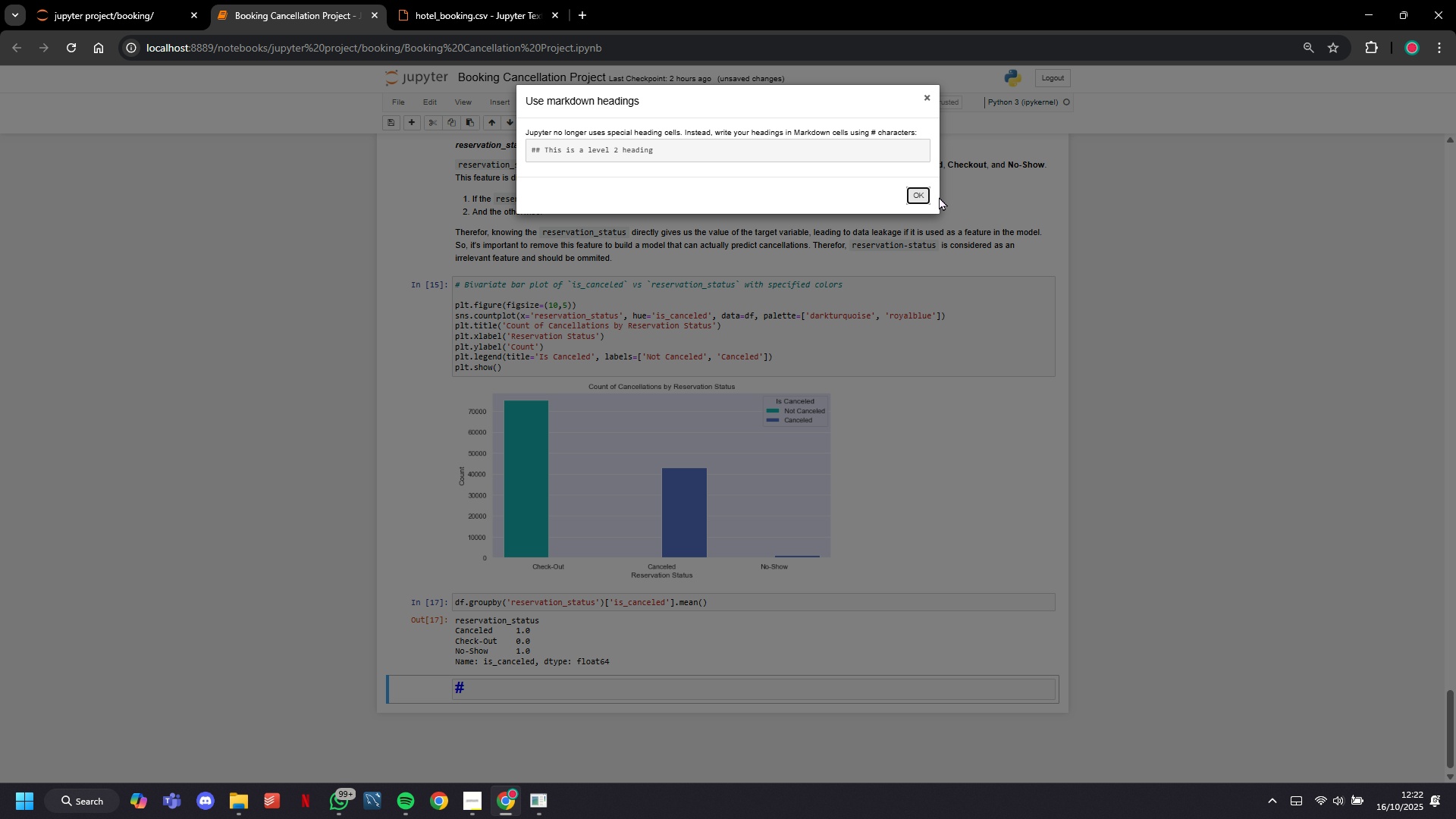 
left_click([917, 188])
 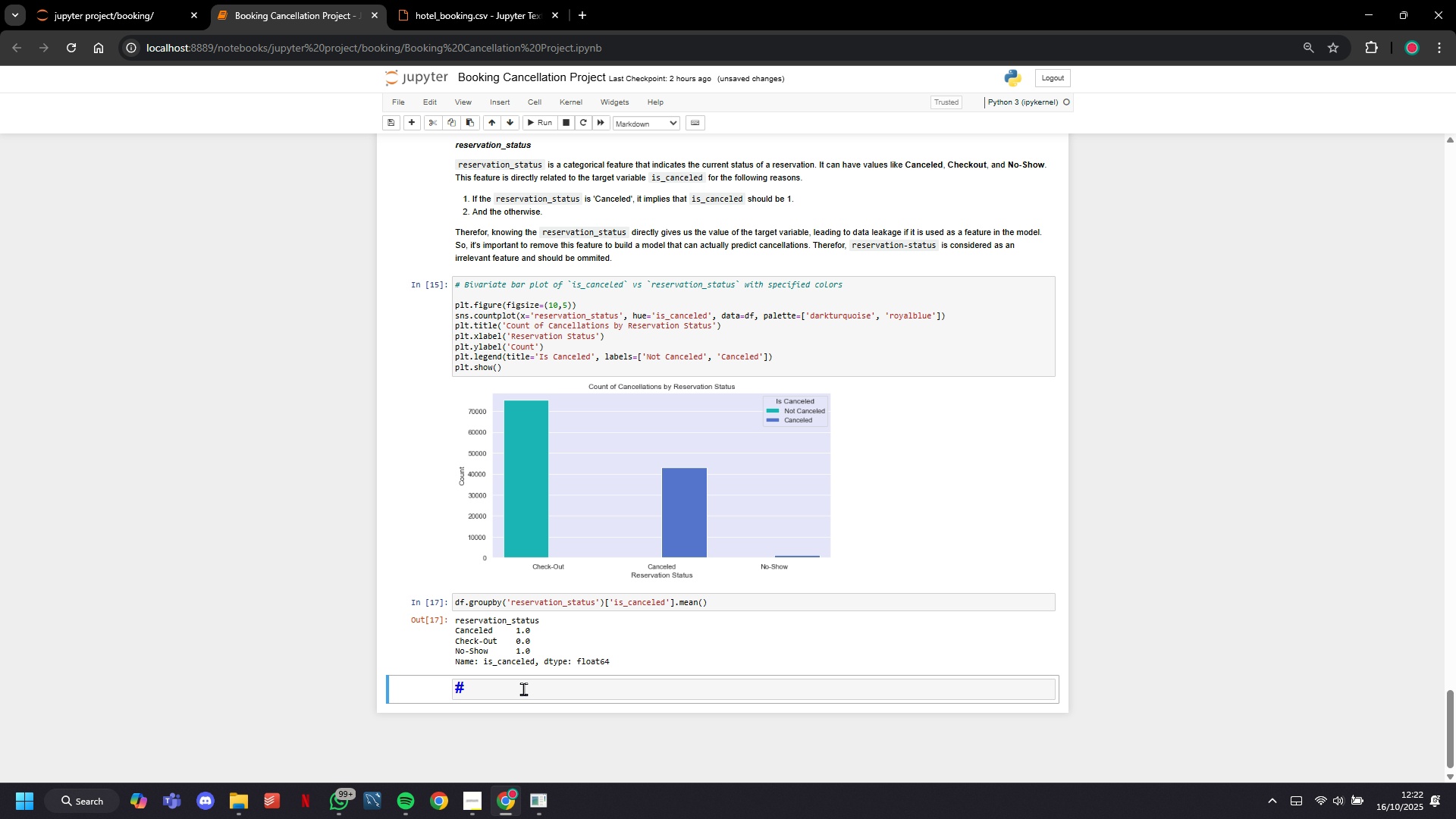 
left_click([523, 689])
 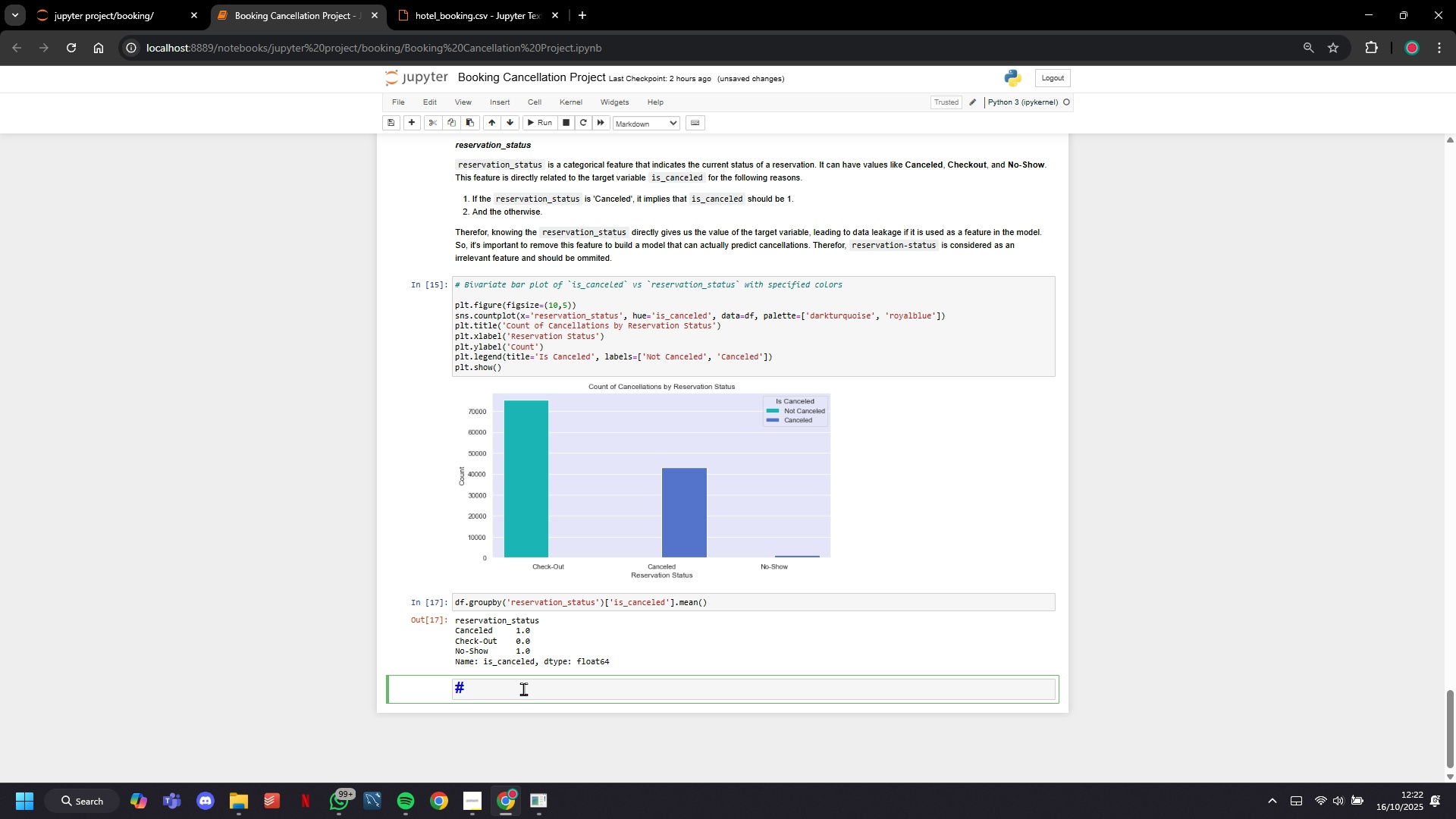 
key(ArrowLeft)
 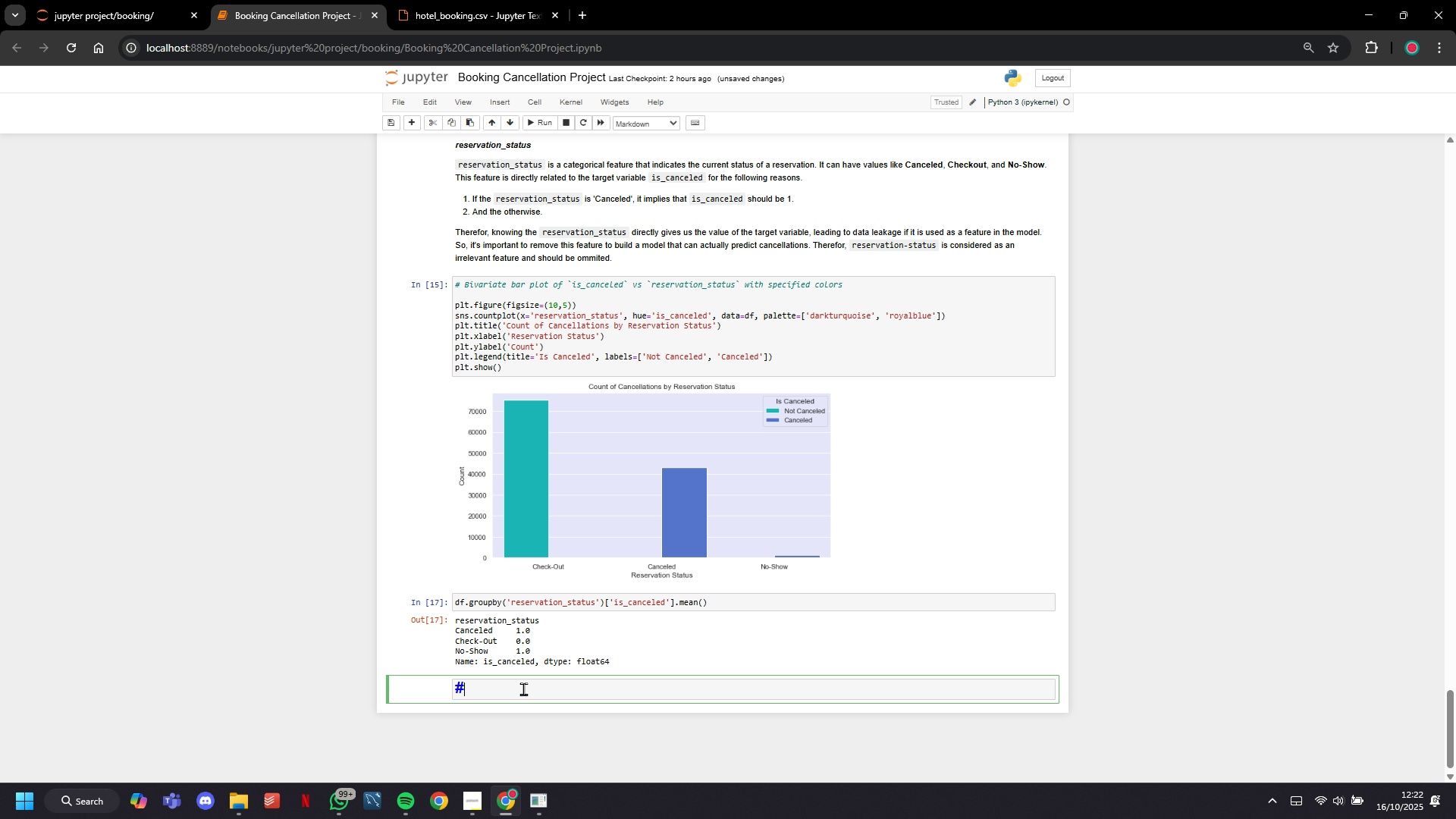 
type(##)
 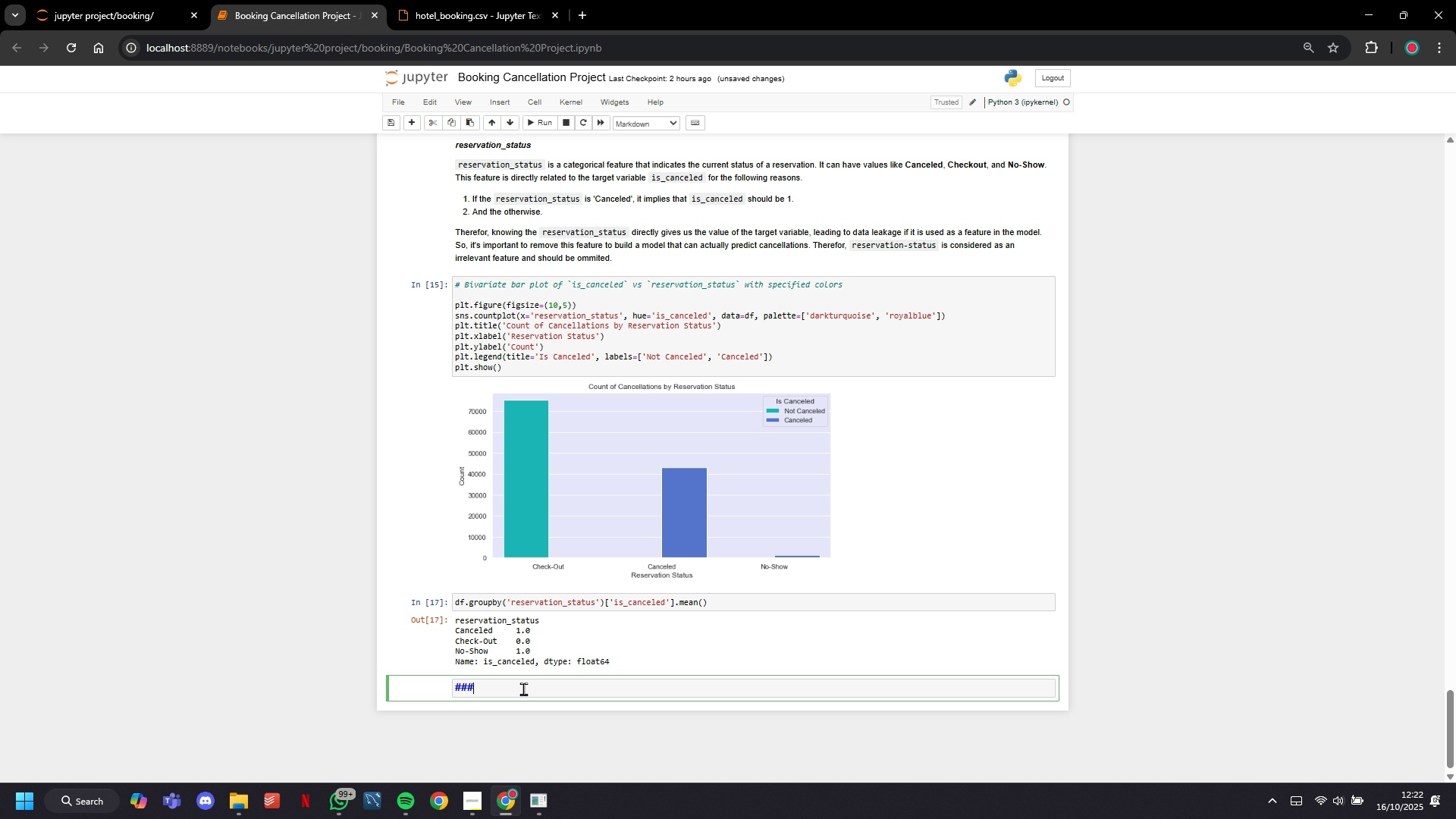 
wait(8.56)
 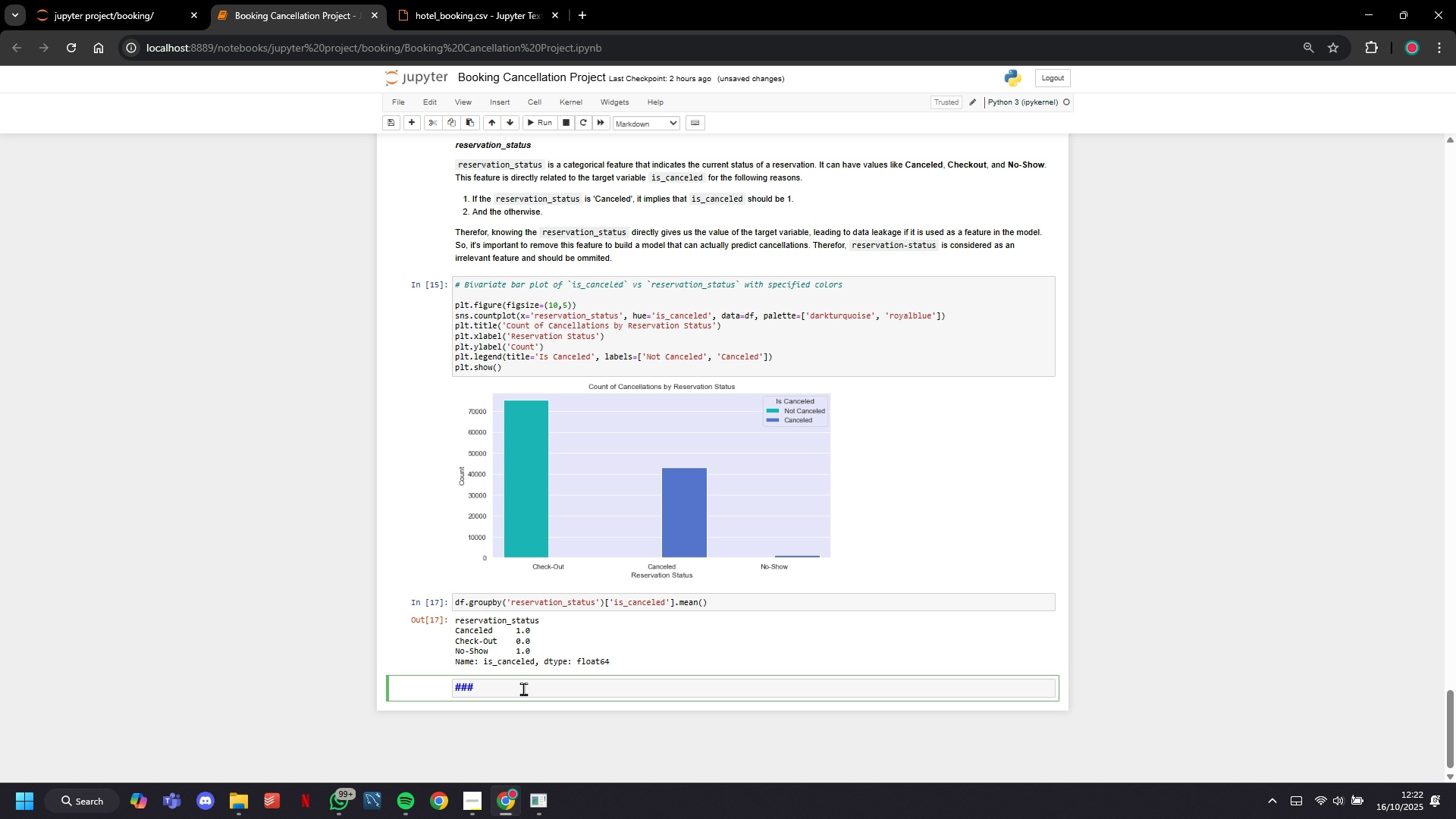 
type(##)
key(Backspace)
type( Inference:)
 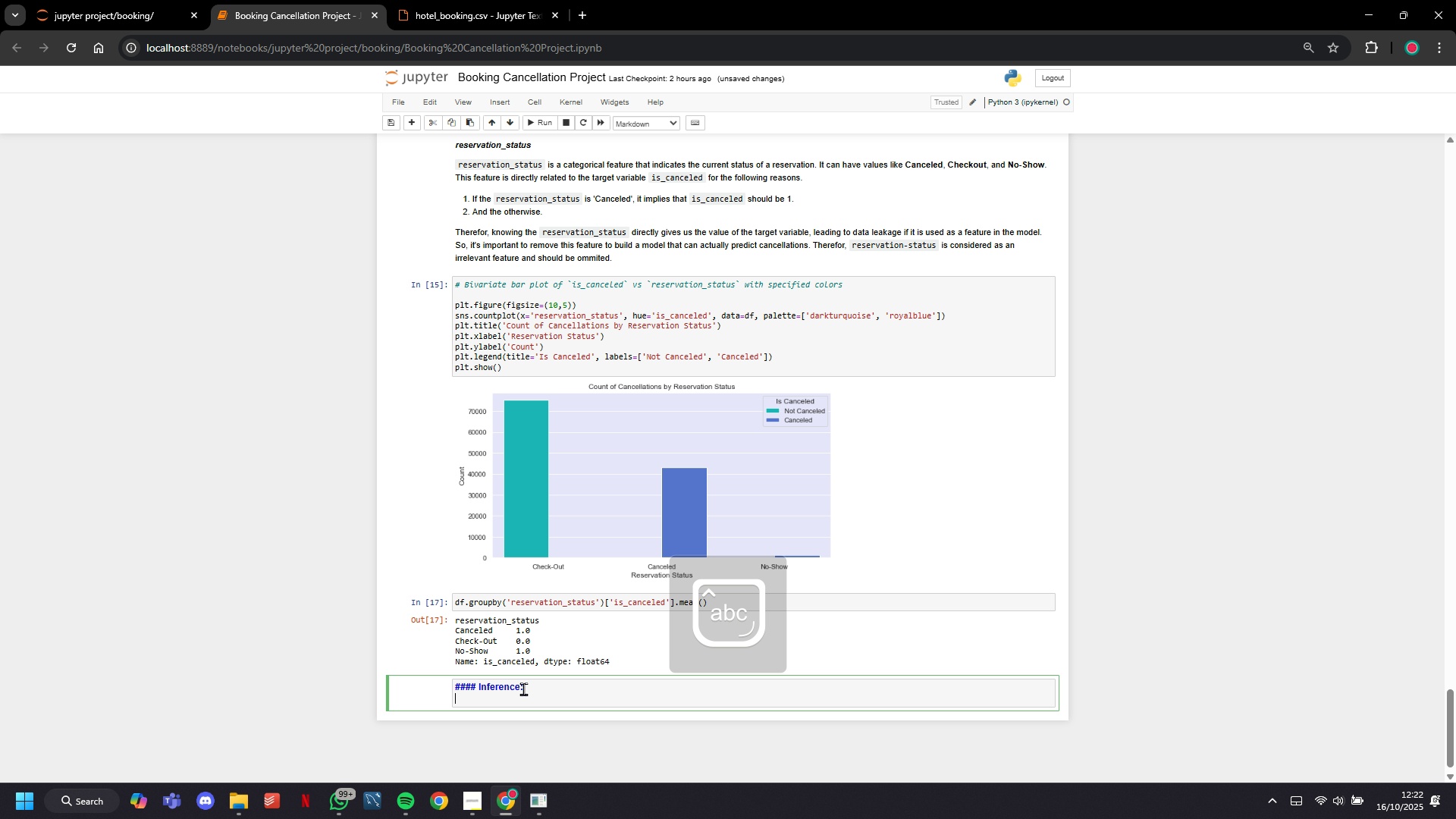 
key(Enter)
 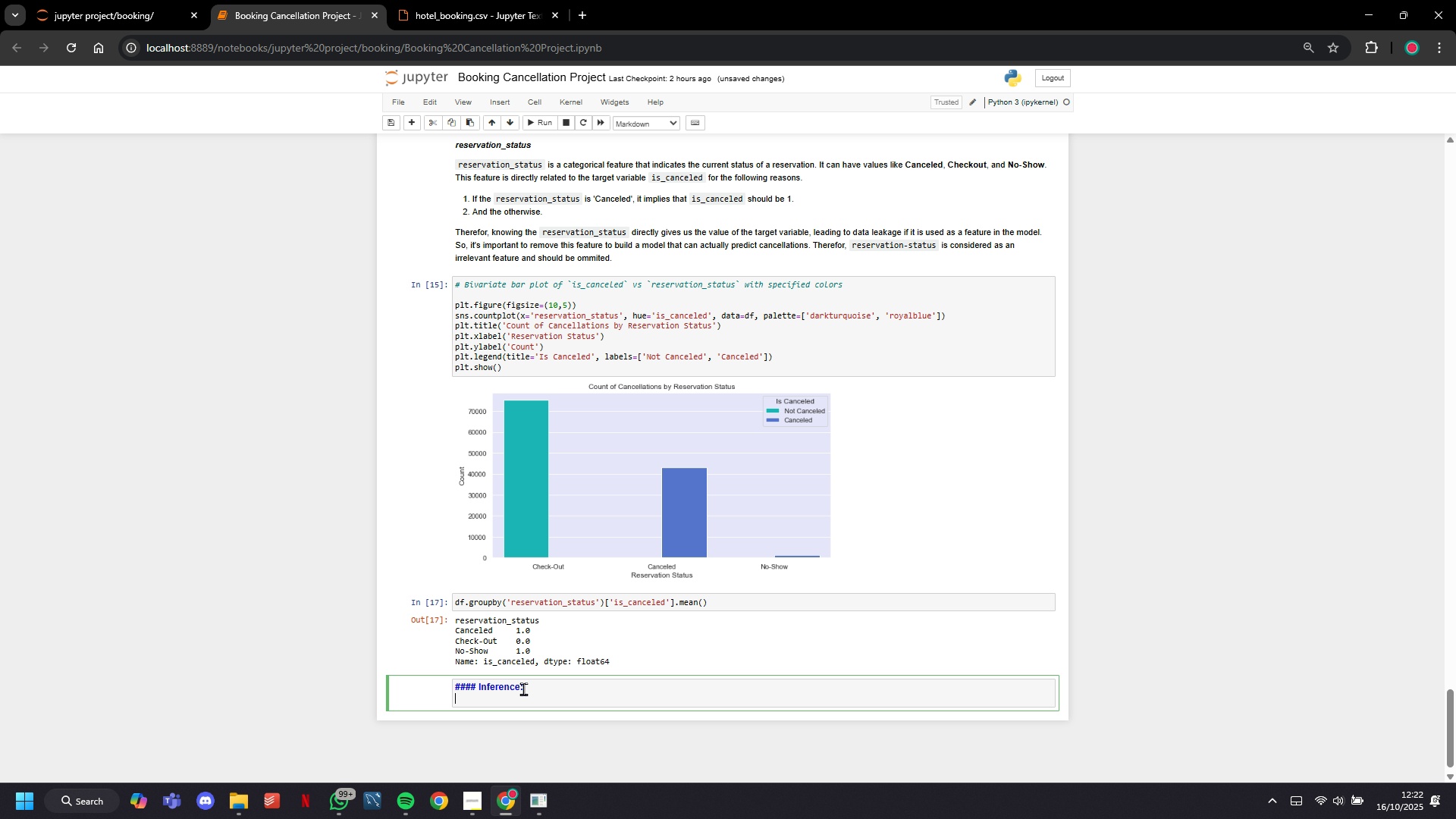 
wait(15.72)
 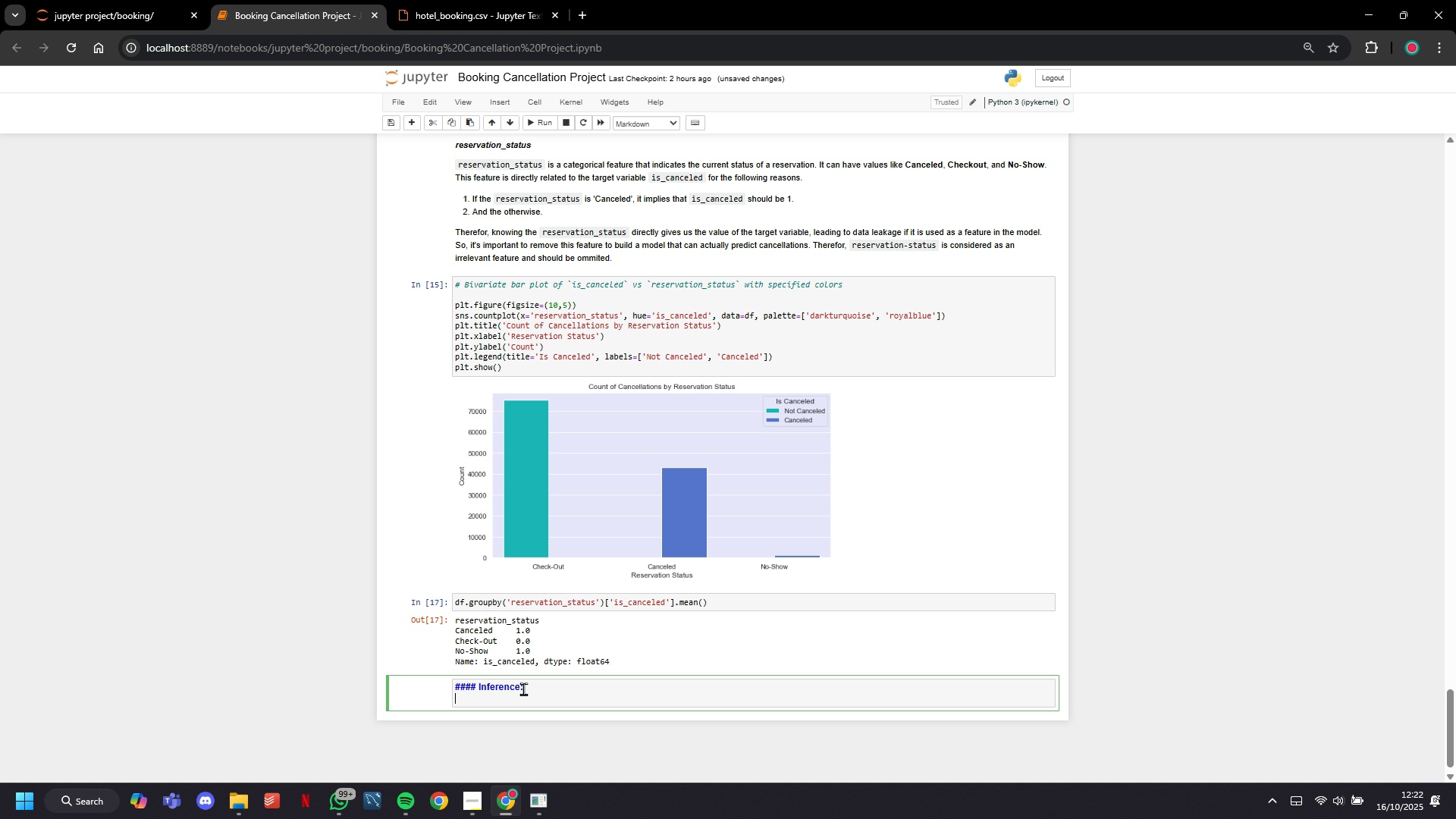 
scroll: coordinate [523, 689], scroll_direction: down, amount: 7.0
 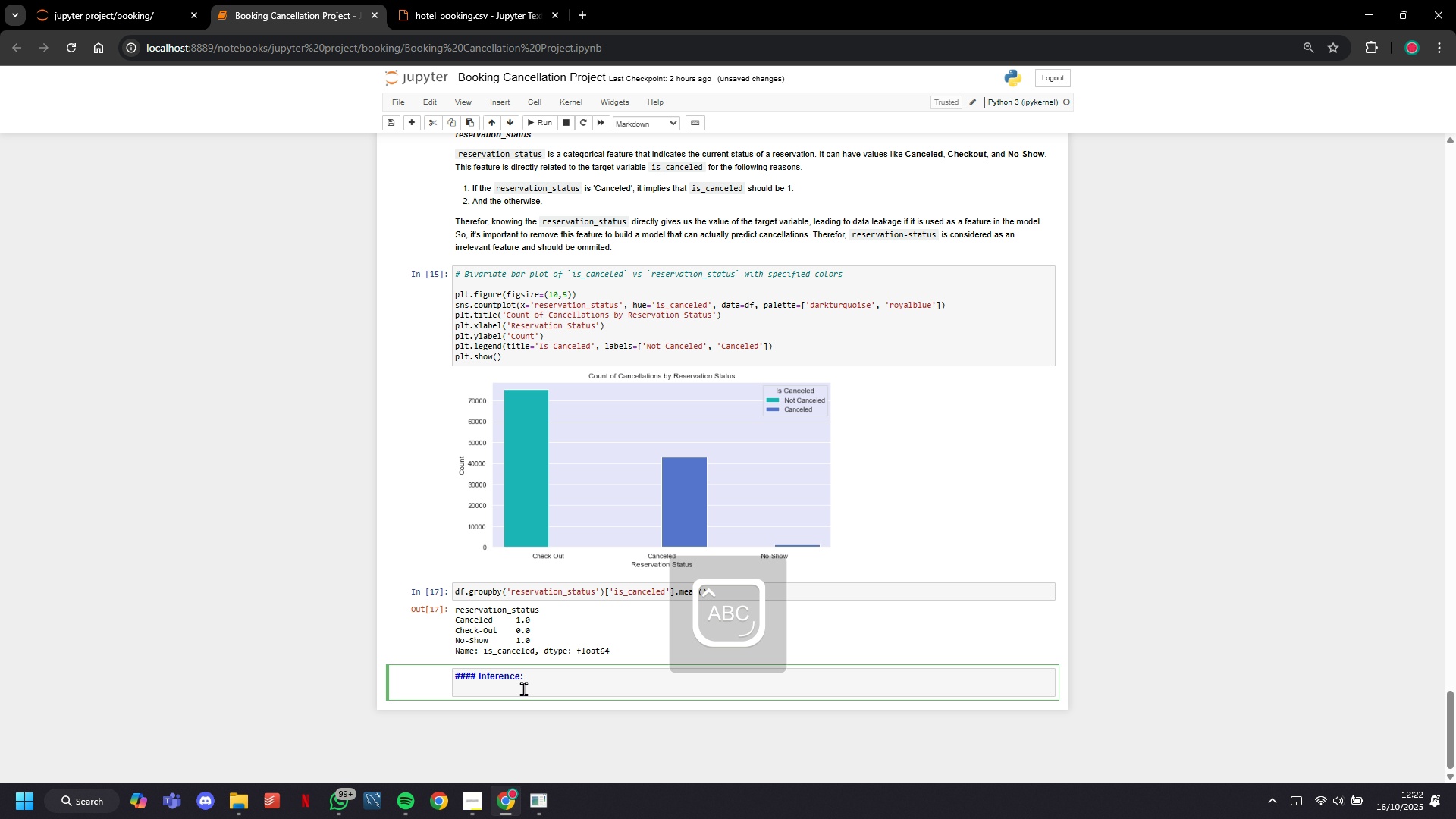 
type(It is )
 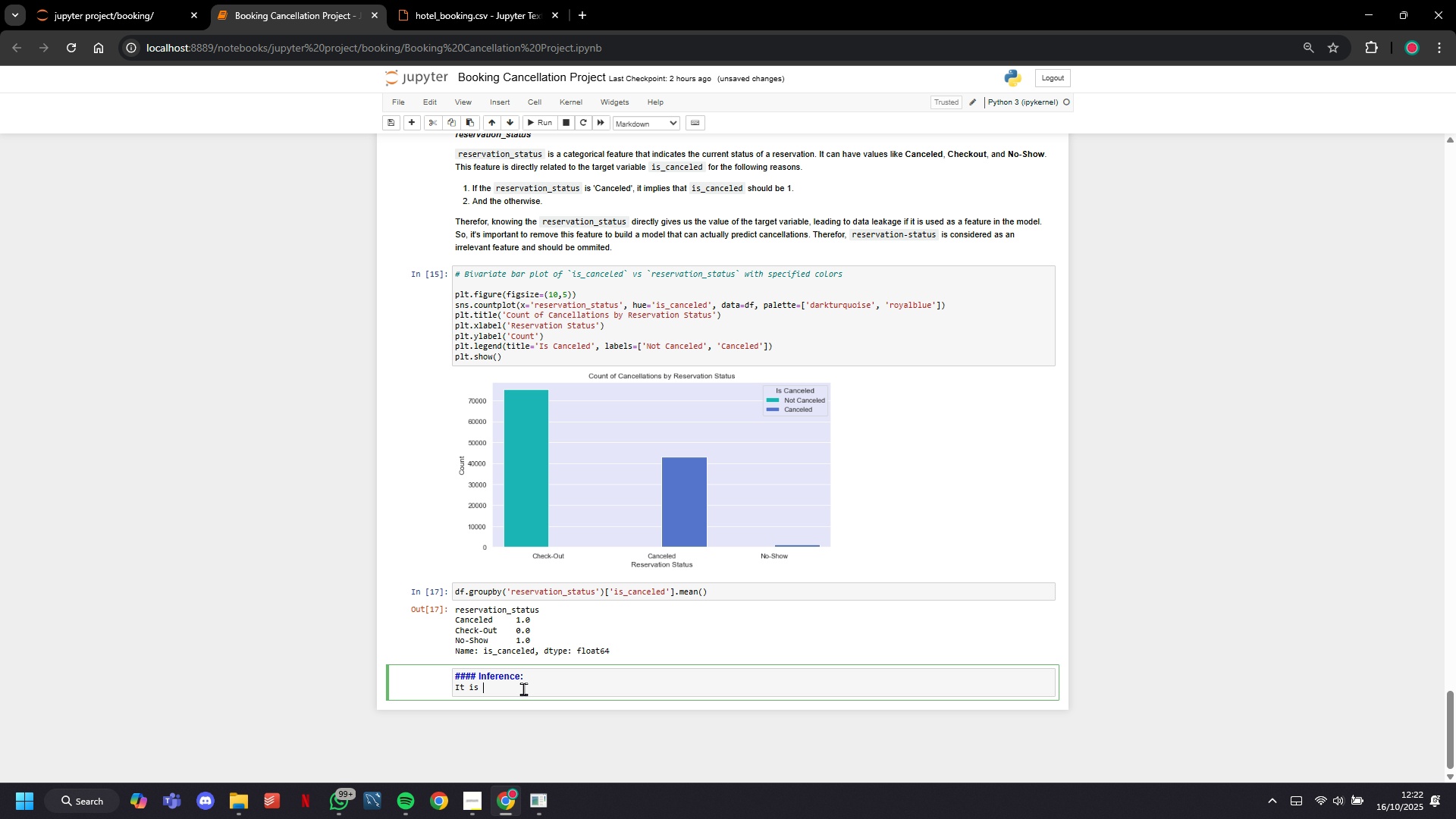 
wait(9.13)
 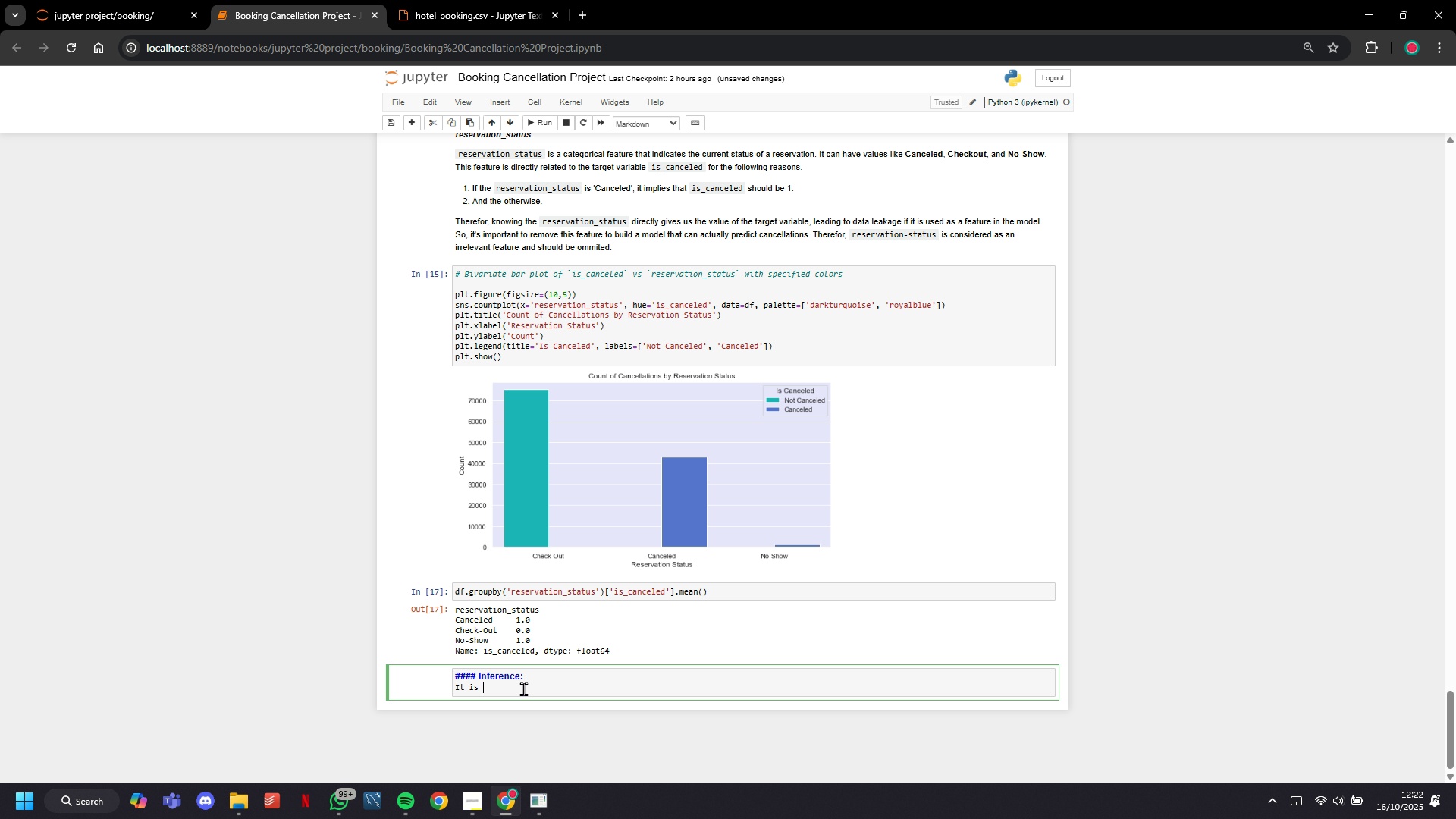 
type(clear )
 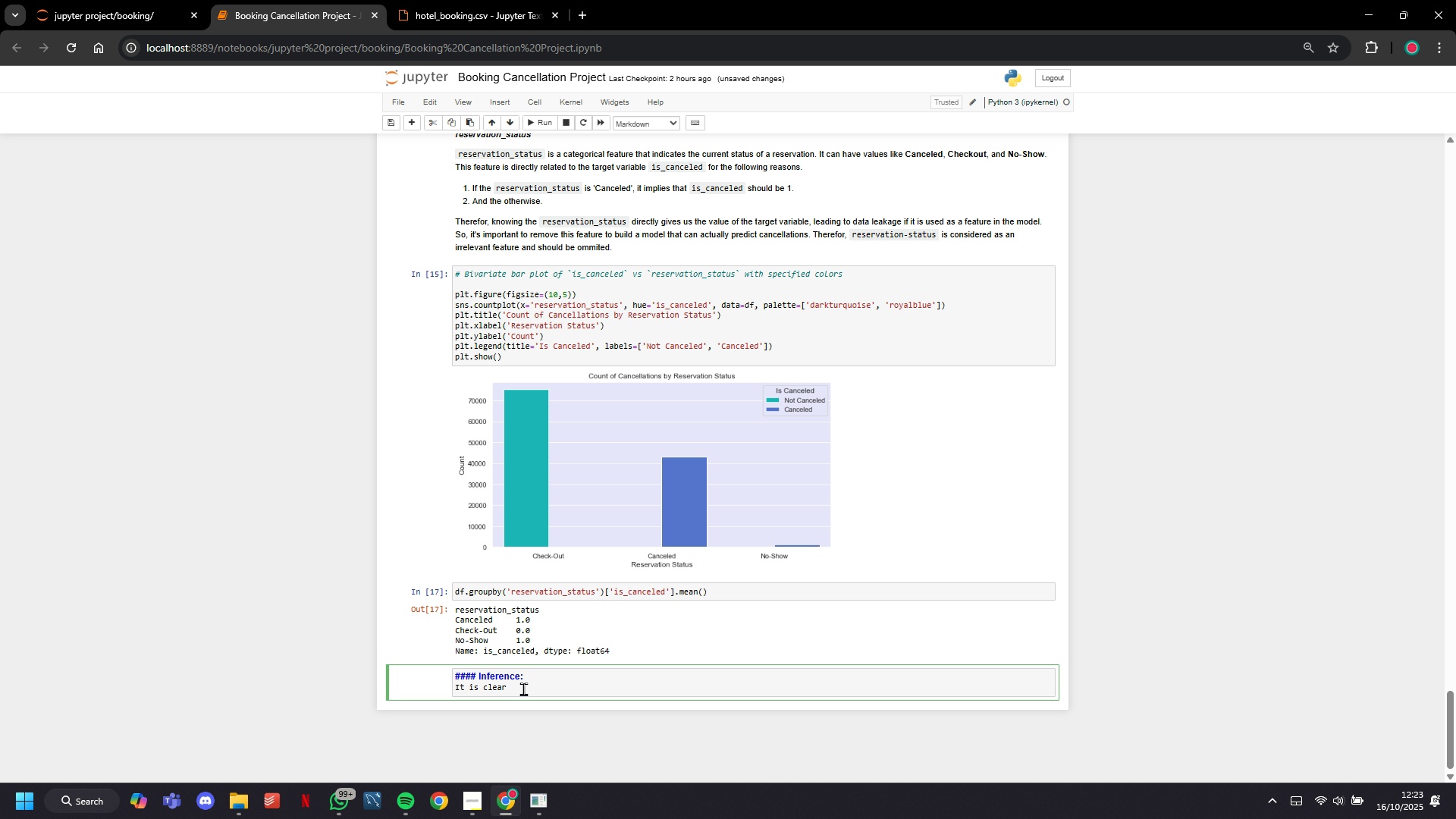 
wait(17.02)
 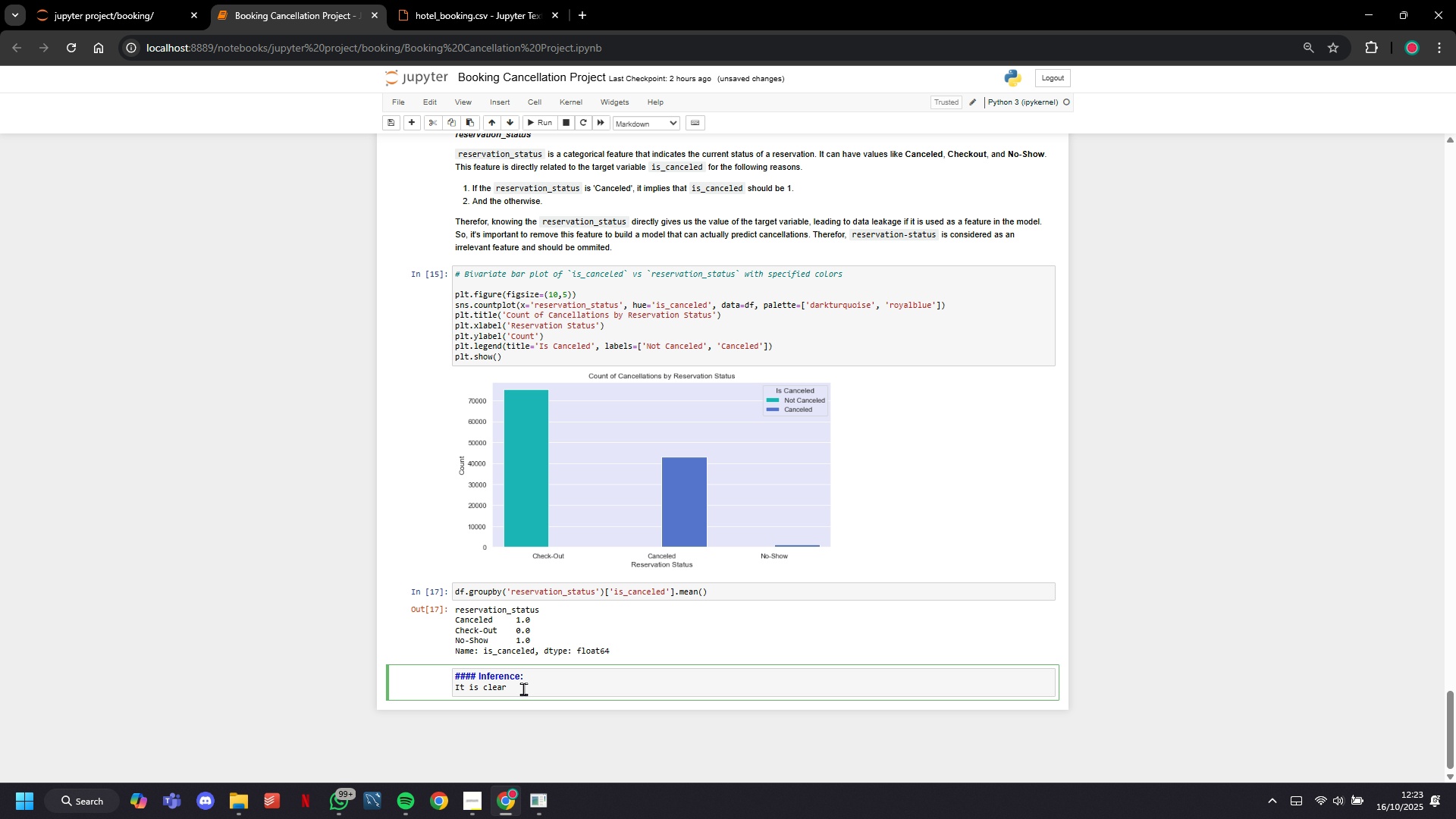 
scroll: coordinate [523, 692], scroll_direction: down, amount: 6.0
 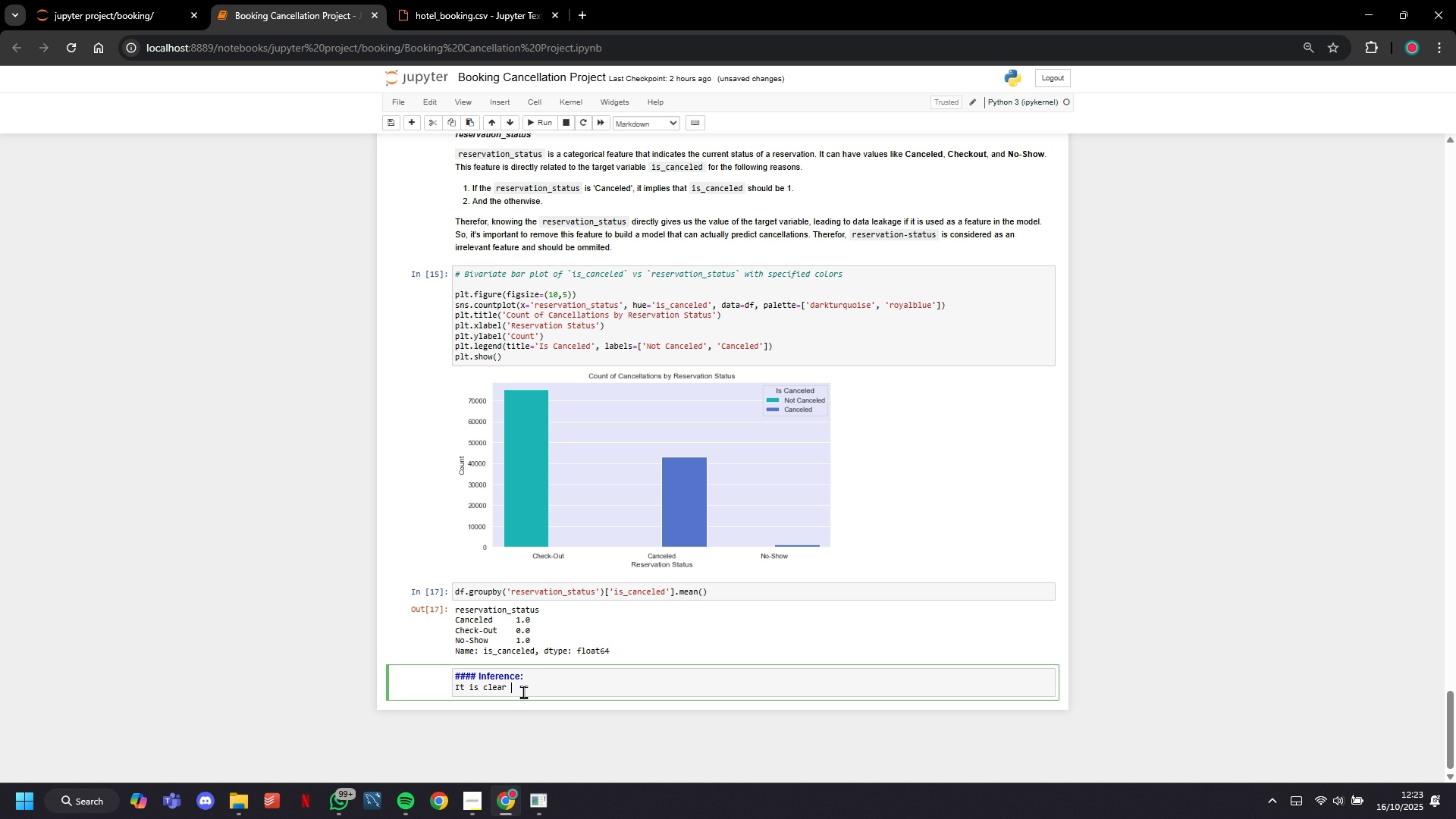 
wait(10.5)
 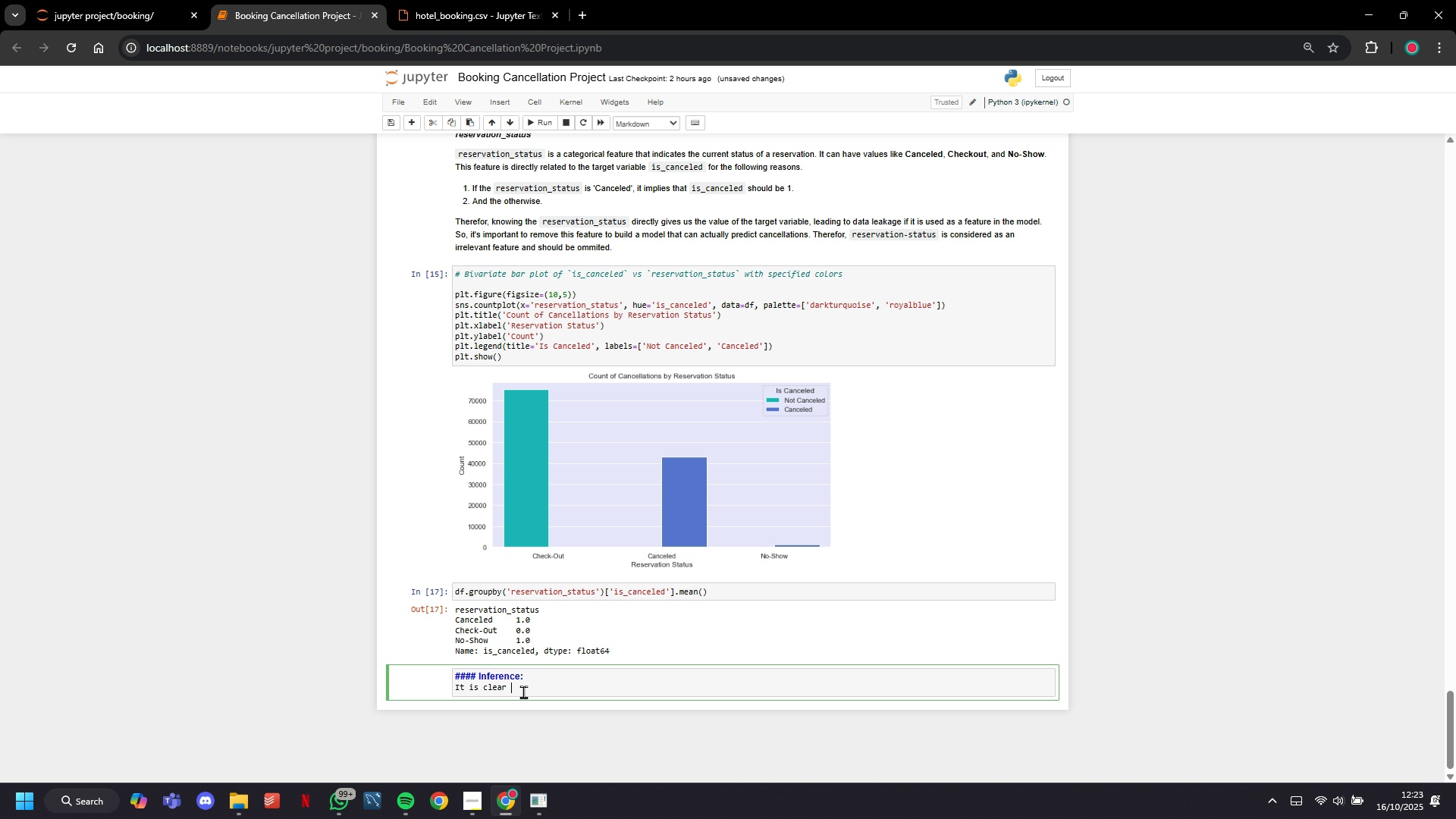 
scroll: coordinate [523, 692], scroll_direction: down, amount: 9.0
 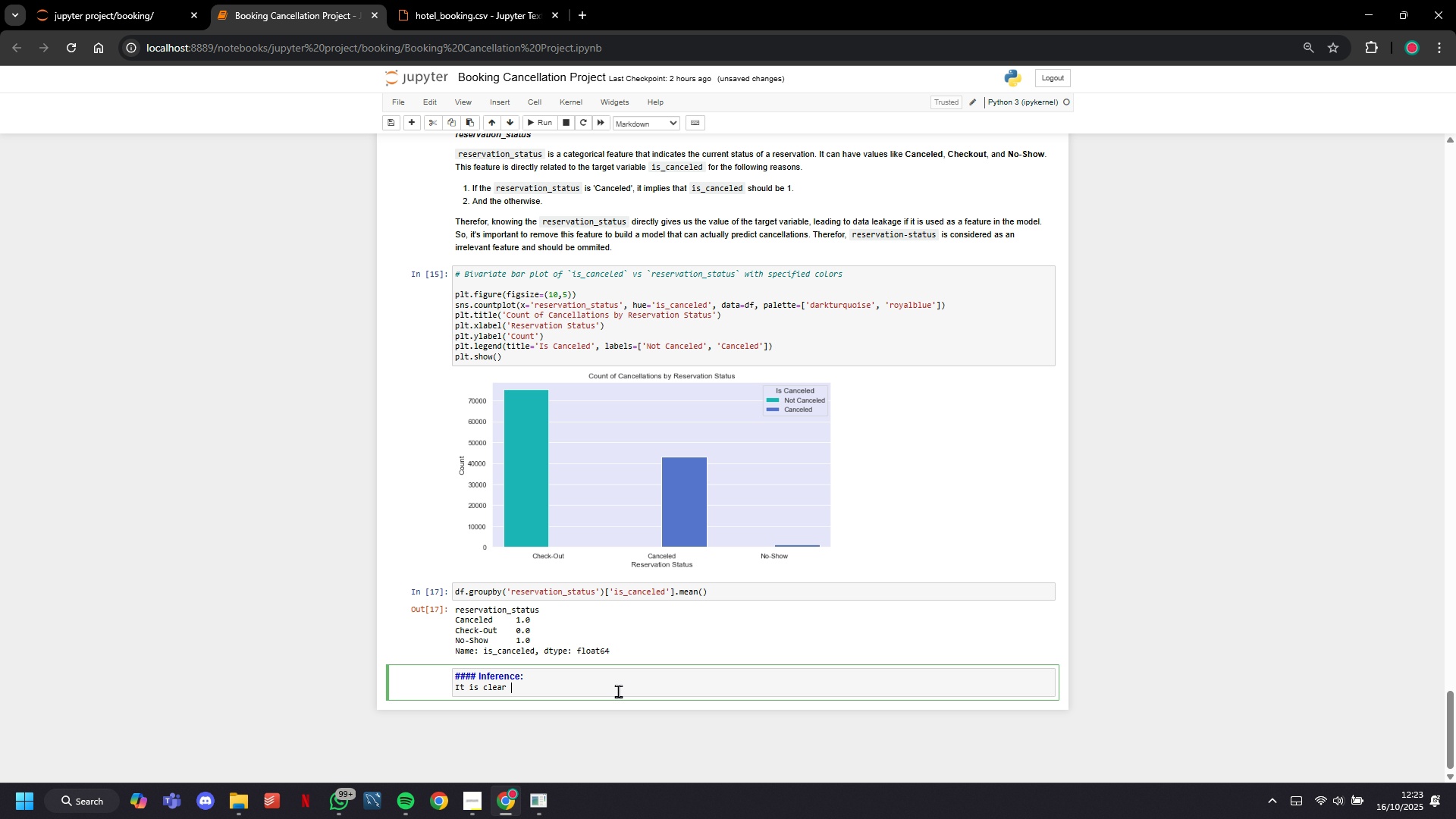 
wait(7.07)
 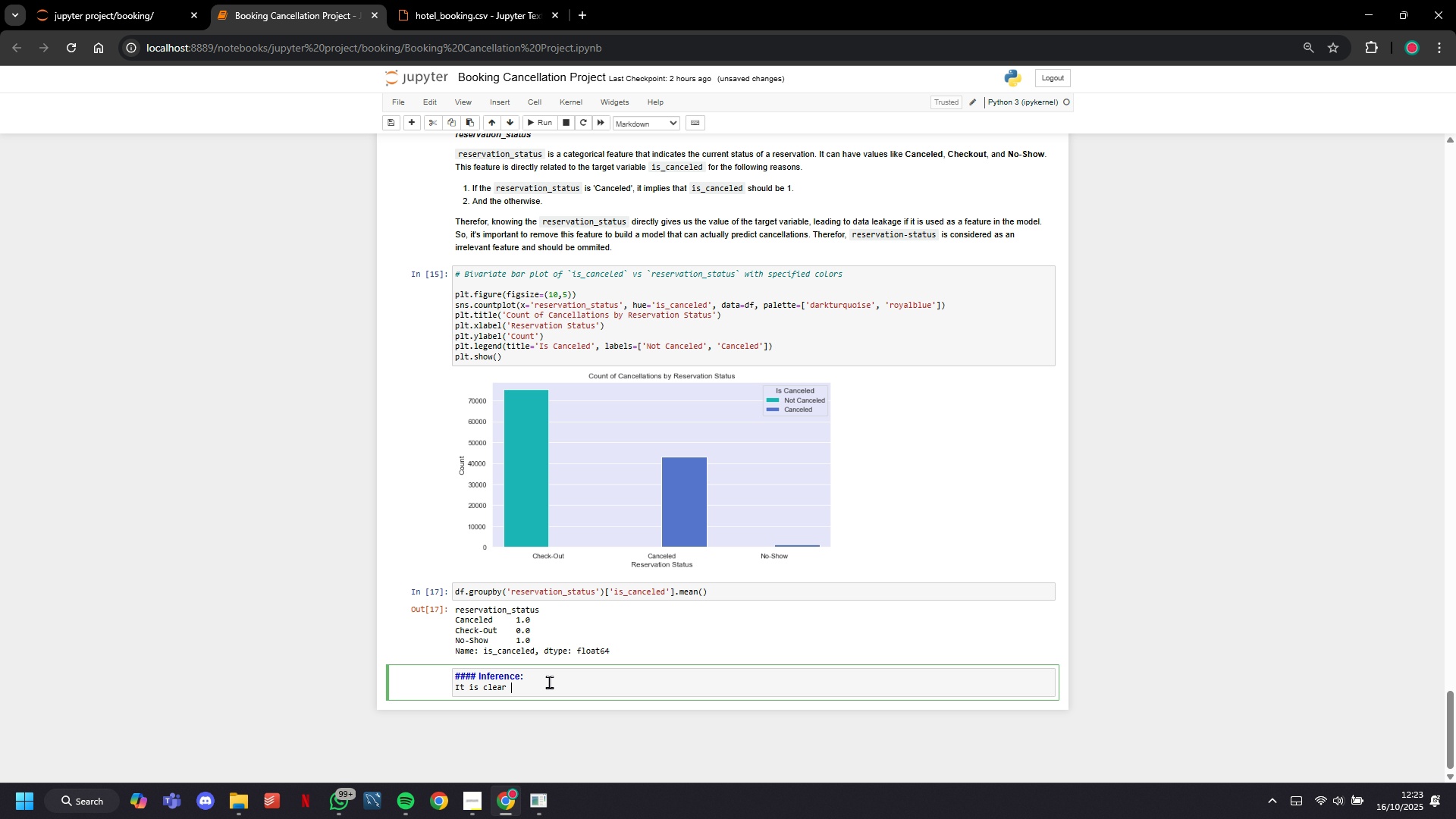 
scroll: coordinate [618, 691], scroll_direction: down, amount: 2.0
 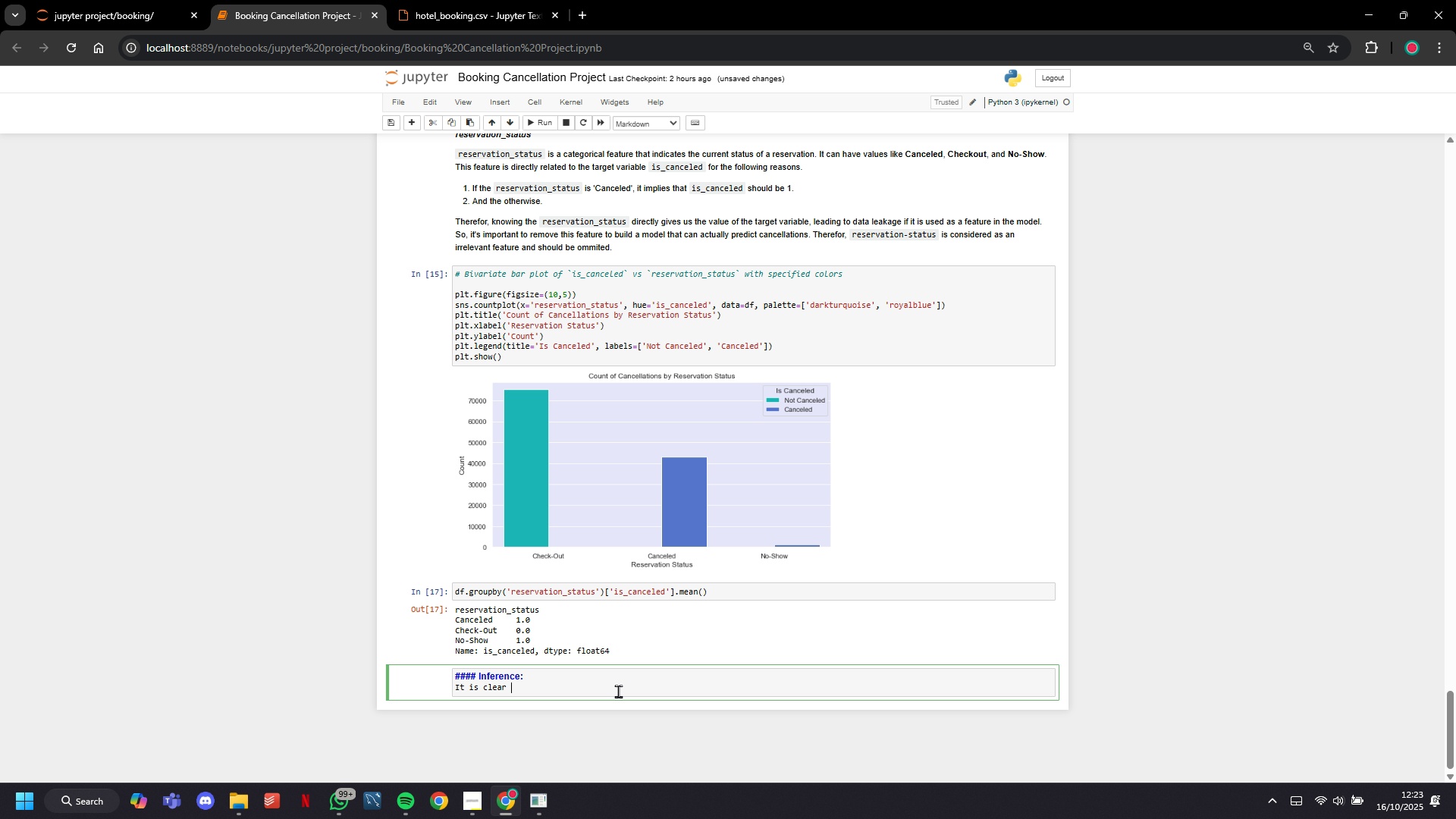 
type(from the plot that all the bookings i)
key(Backspace)
type(with a reservation_status`)
 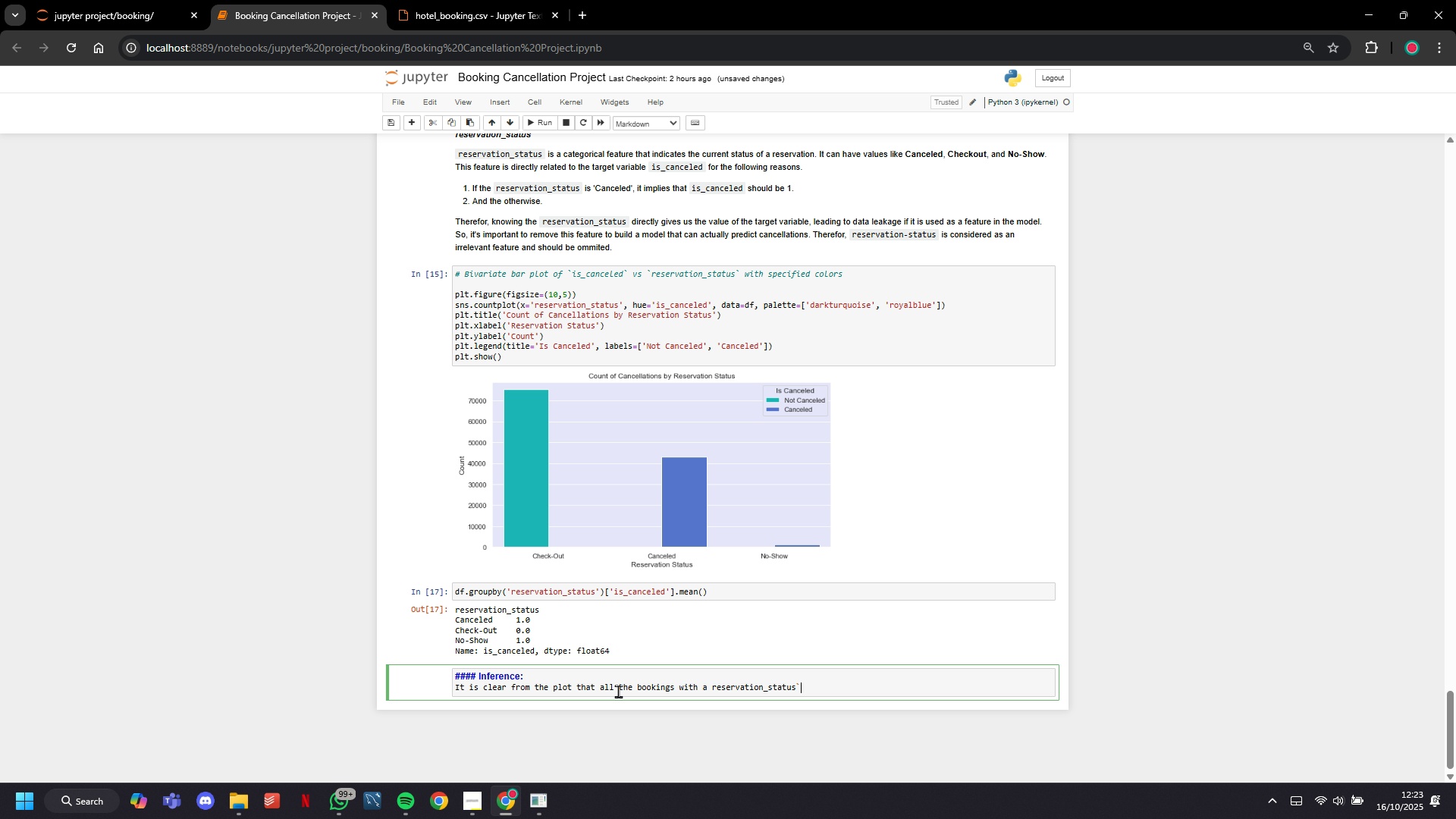 
hold_key(key=ArrowLeft, duration=0.83)
 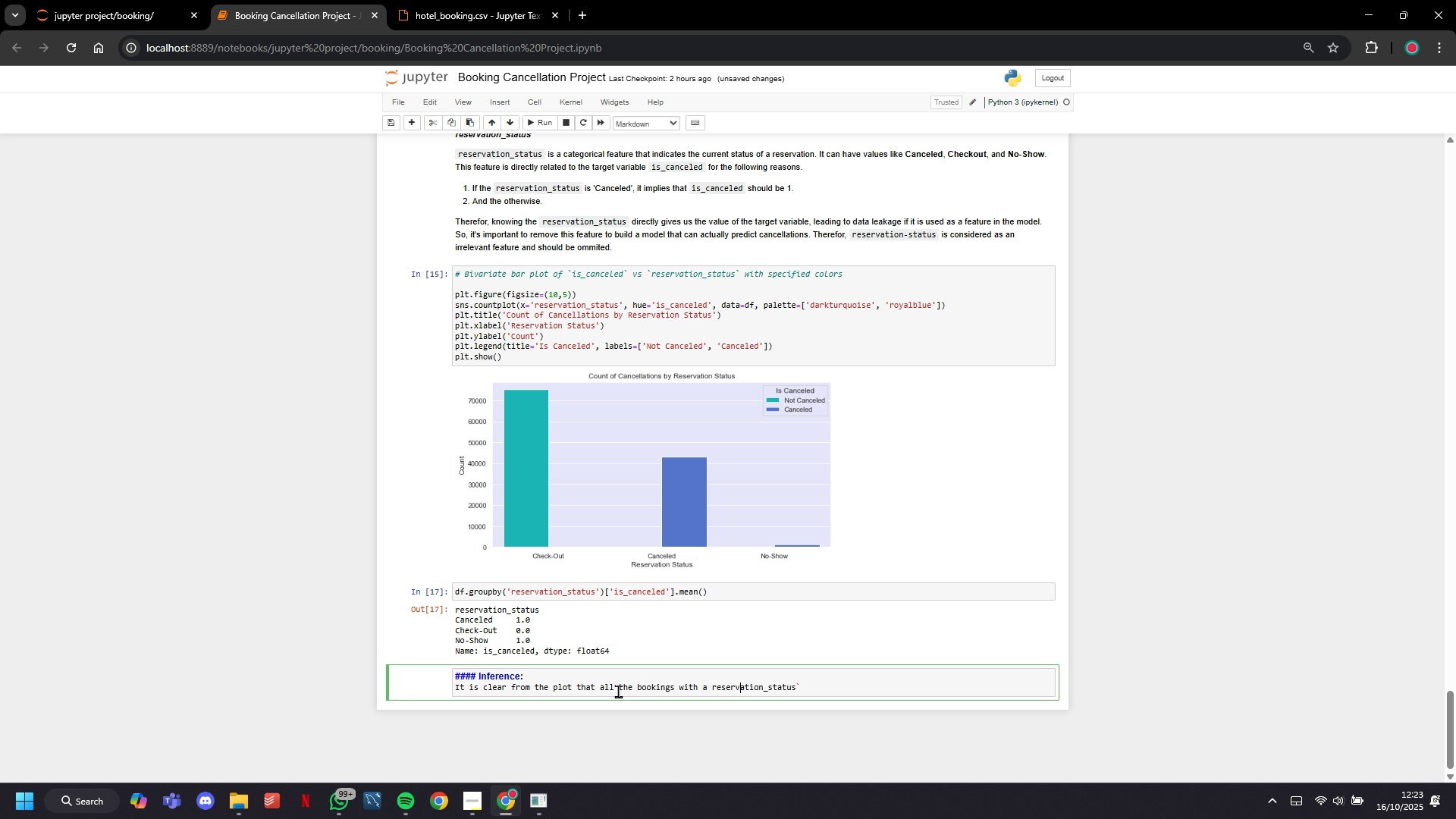 
key(ArrowLeft)
 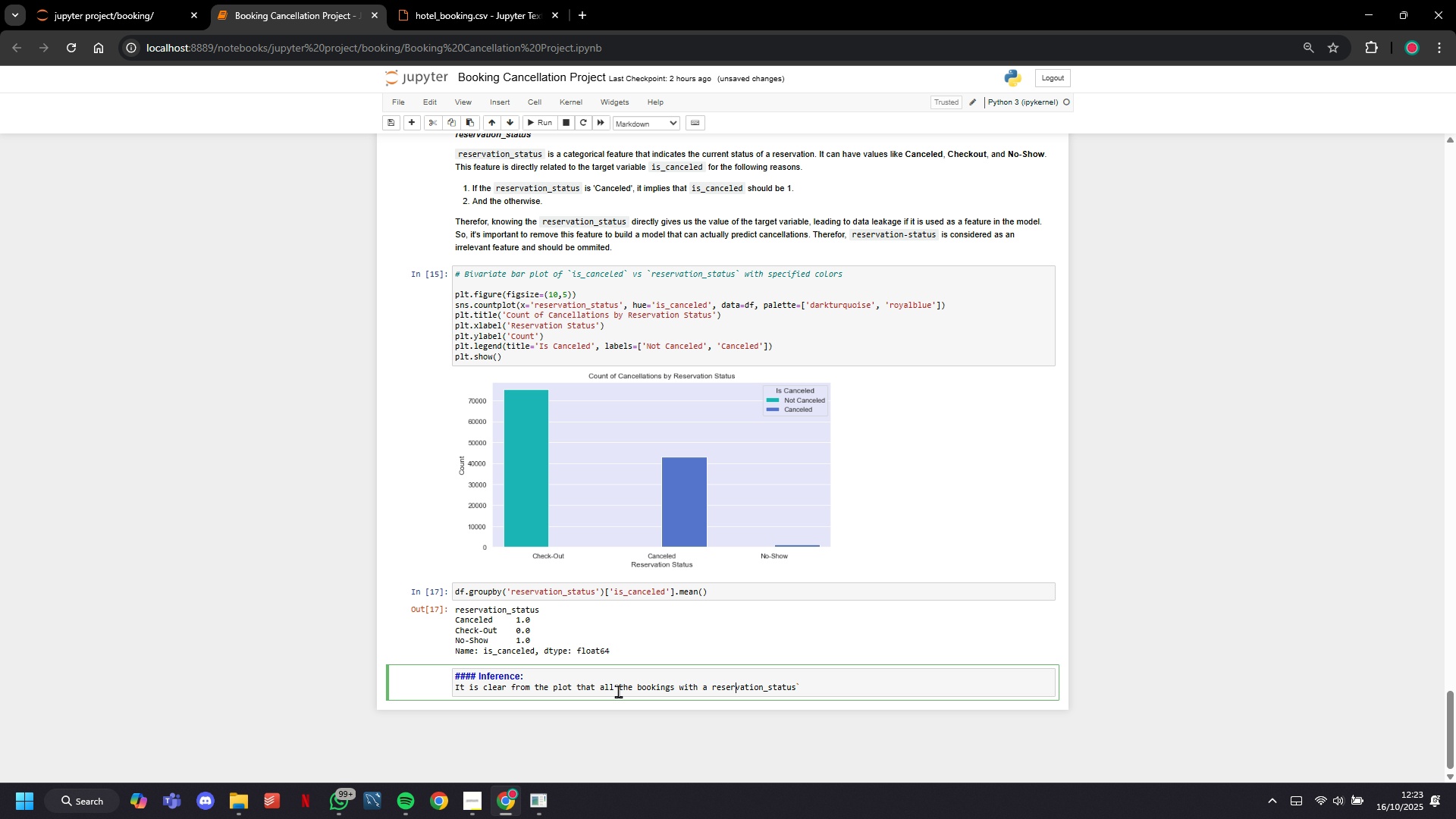 
key(ArrowLeft)
 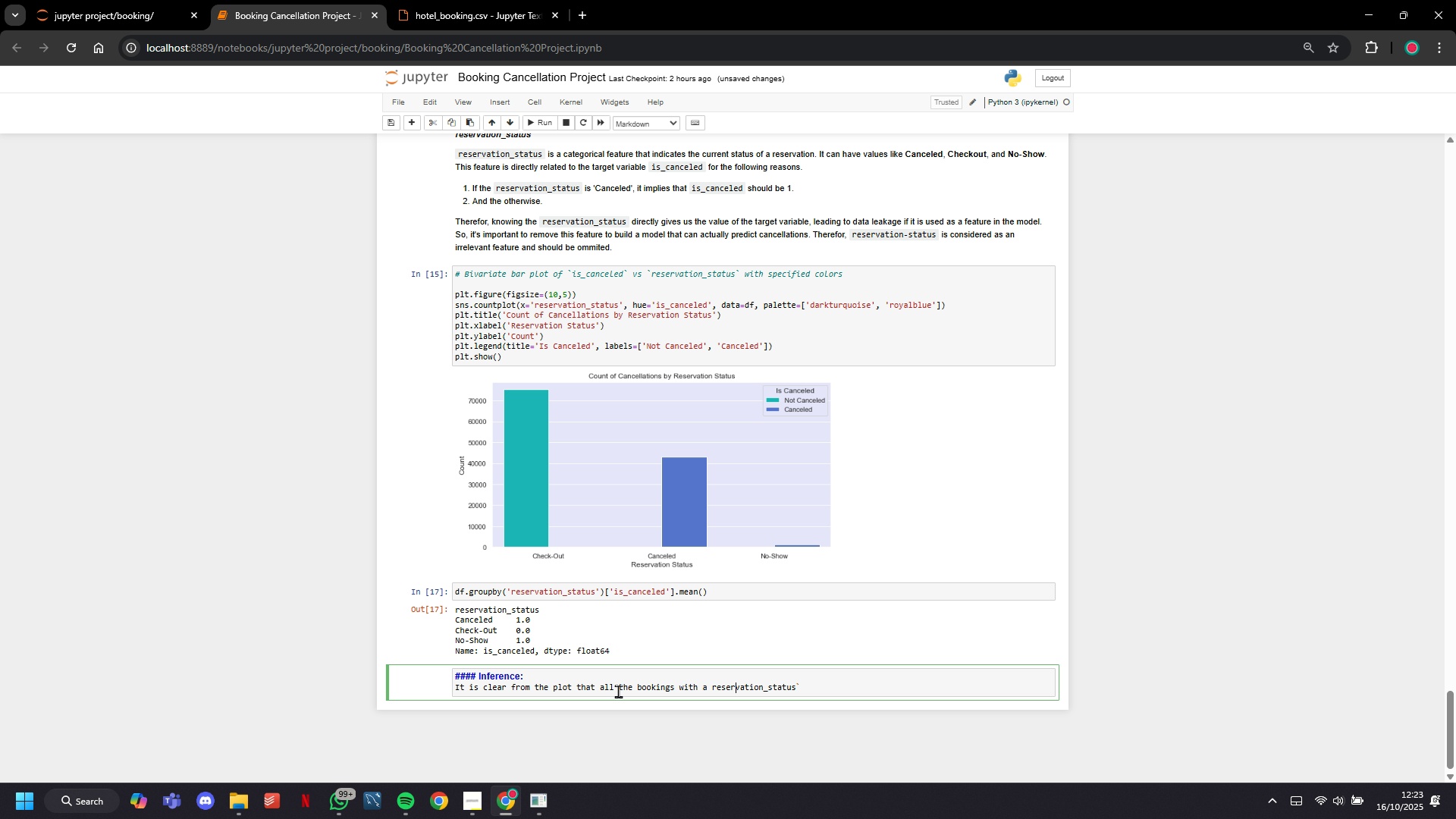 
key(ArrowLeft)
 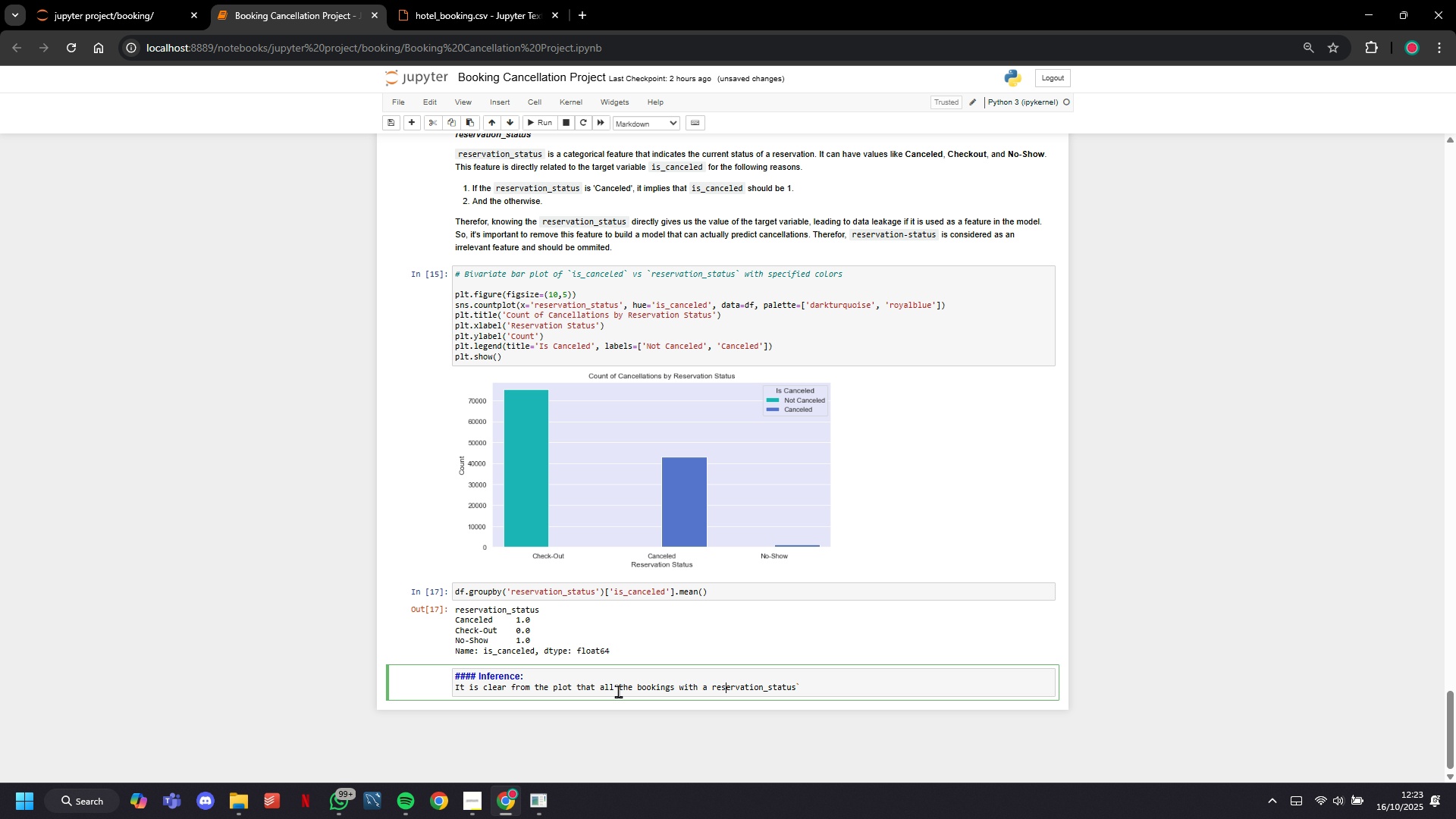 
key(ArrowLeft)
 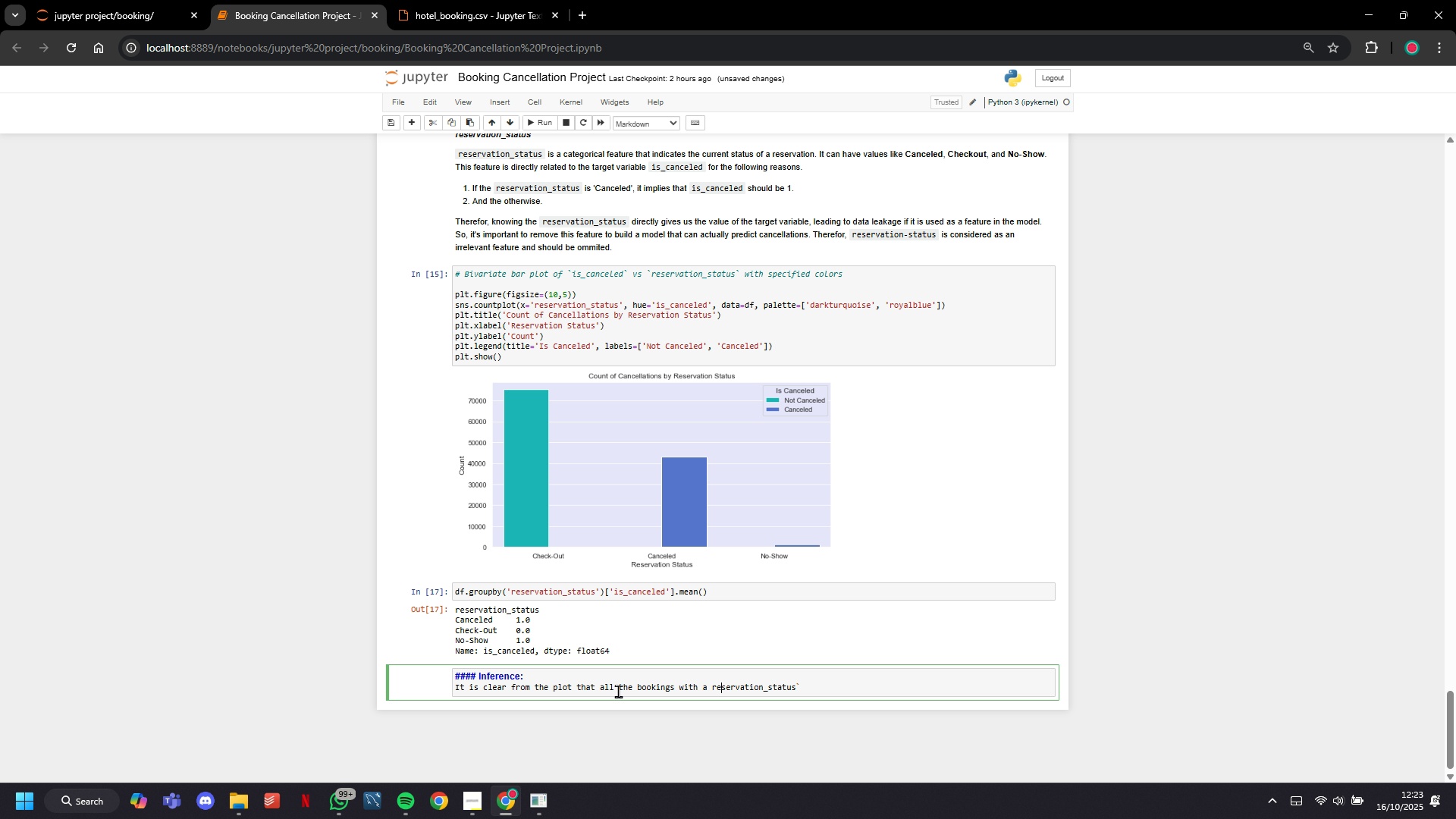 
key(ArrowLeft)
 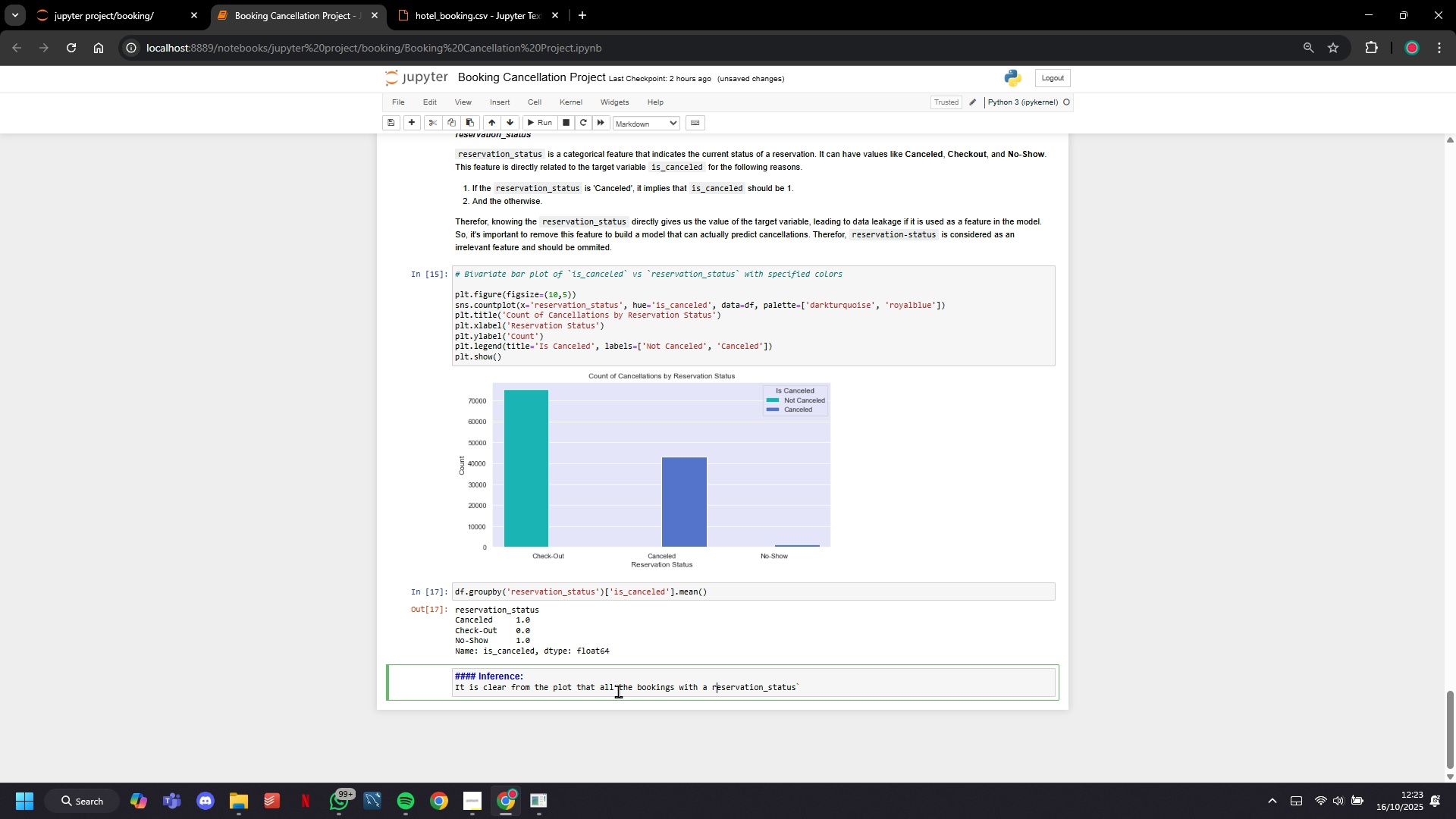 
key(ArrowLeft)
 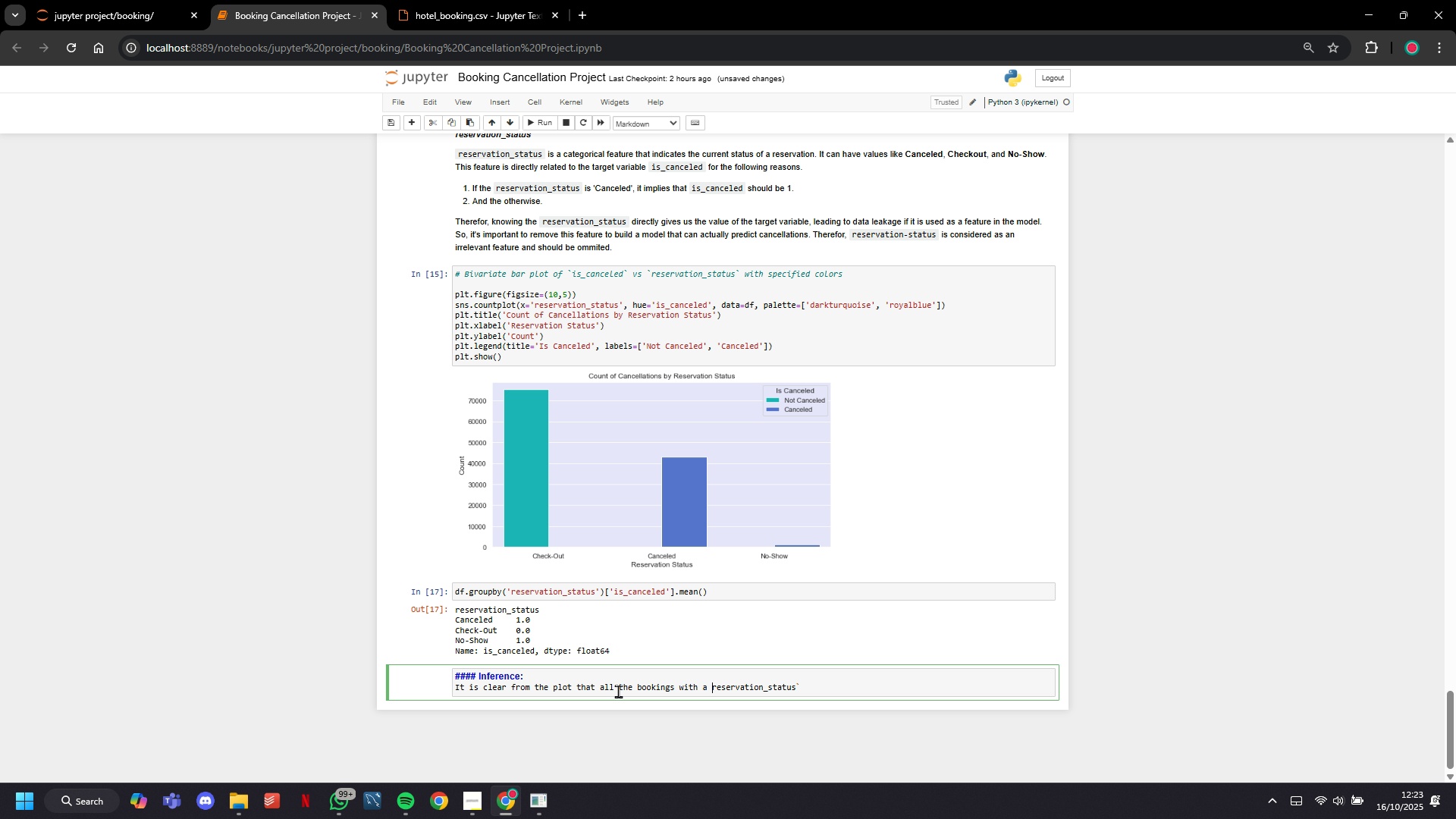 
key(ArrowLeft)
 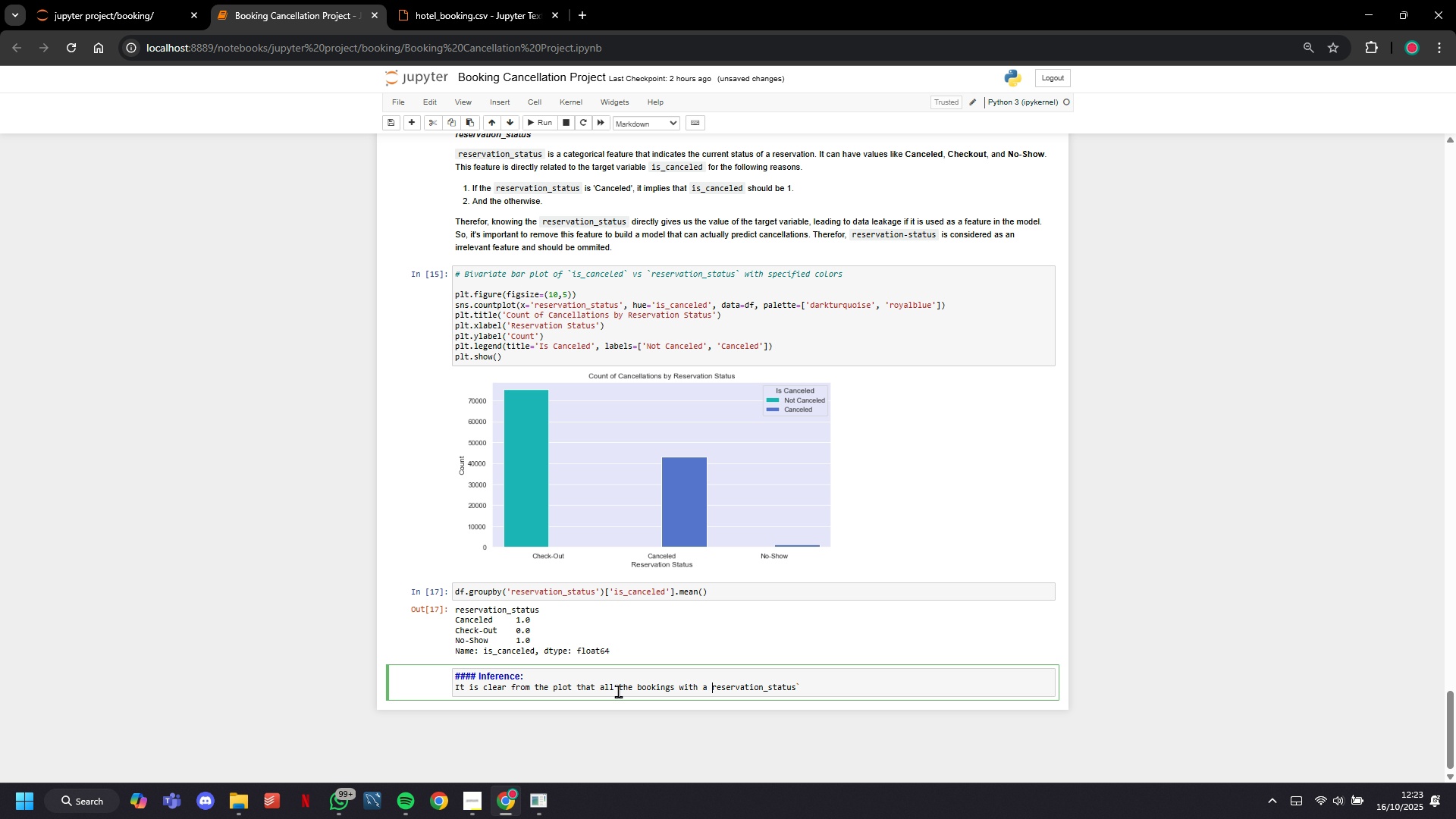 
type(` of '')
 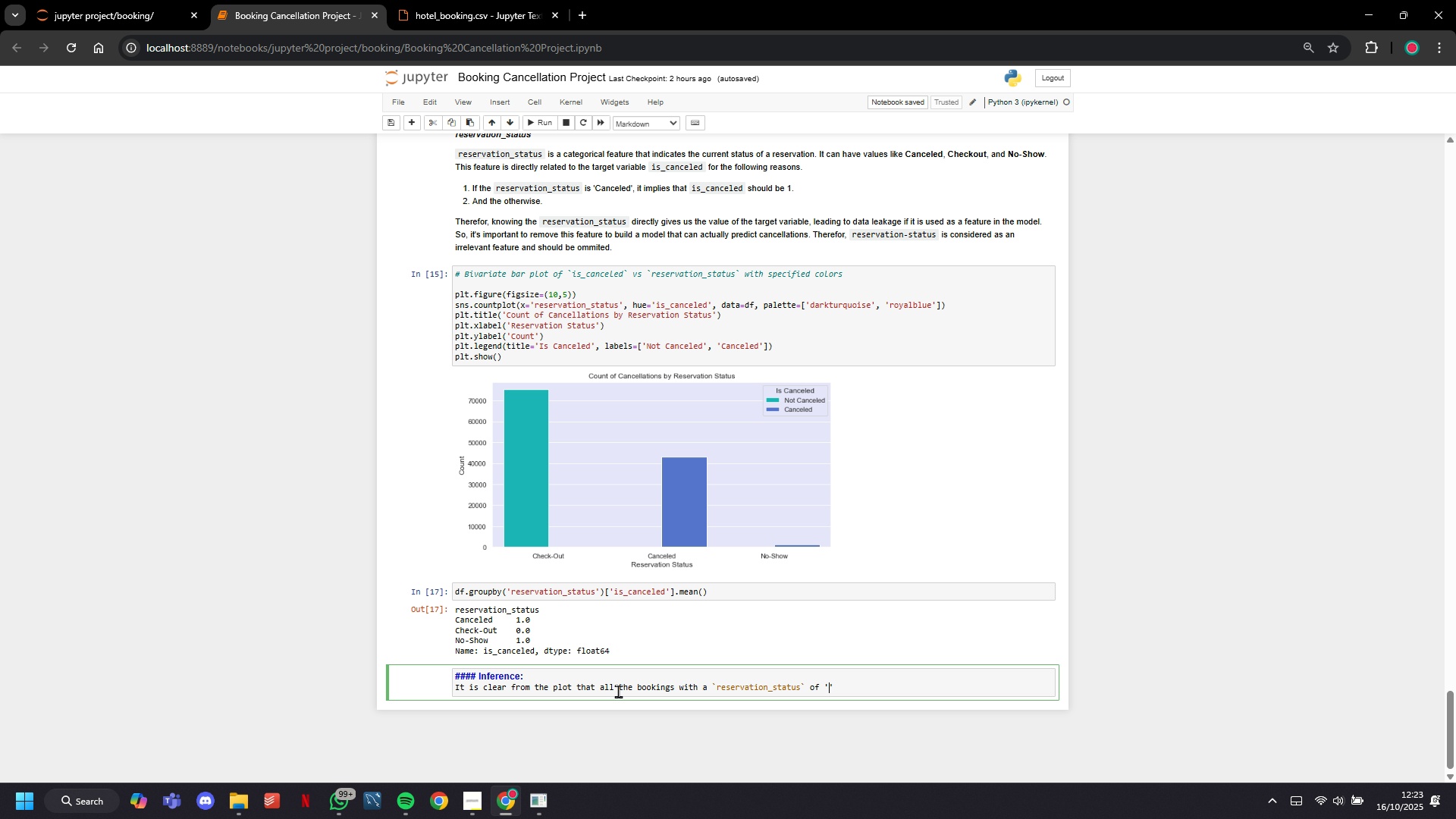 
hold_key(key=ArrowRight, duration=1.42)
 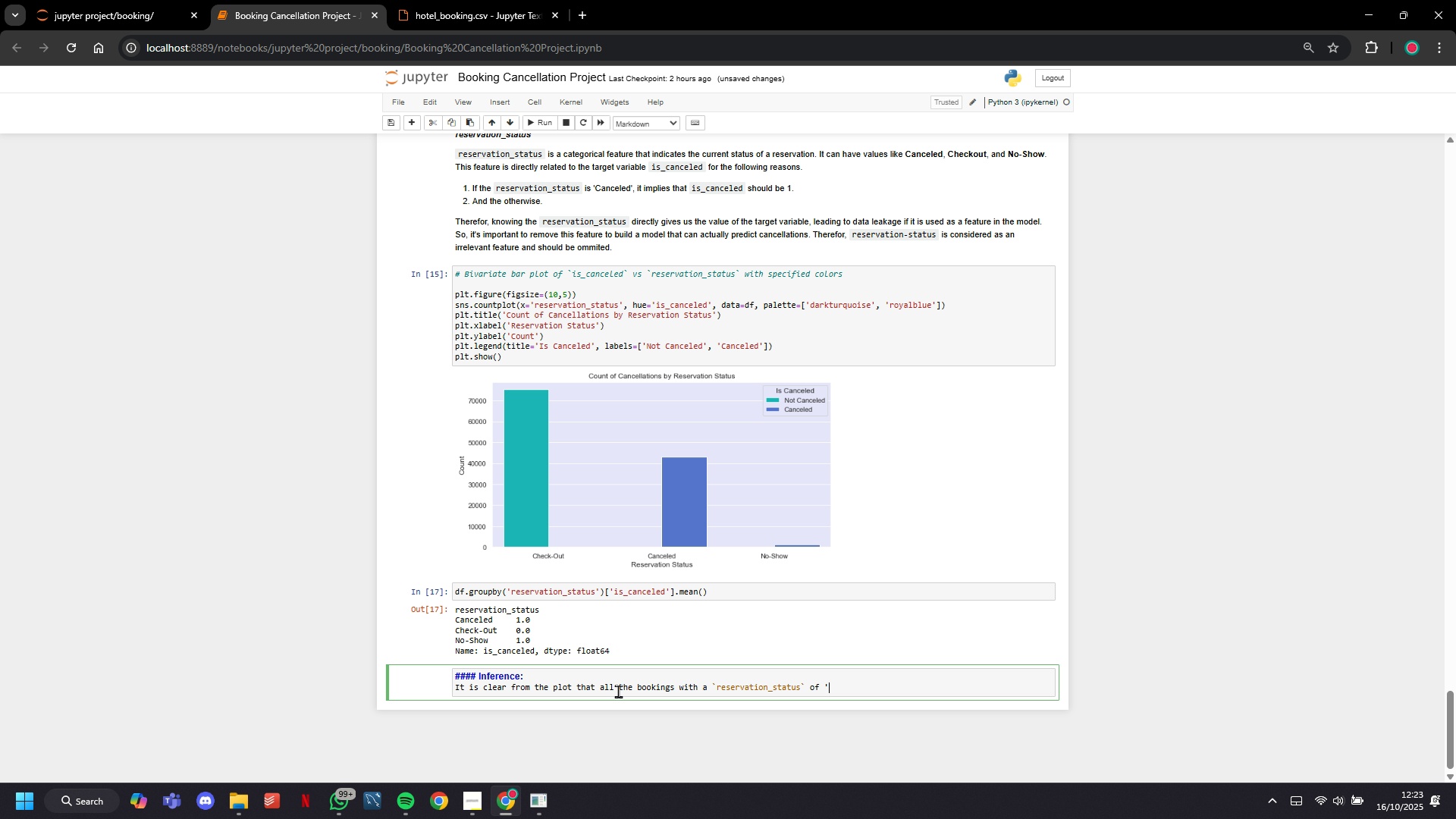 
key(ArrowLeft)
 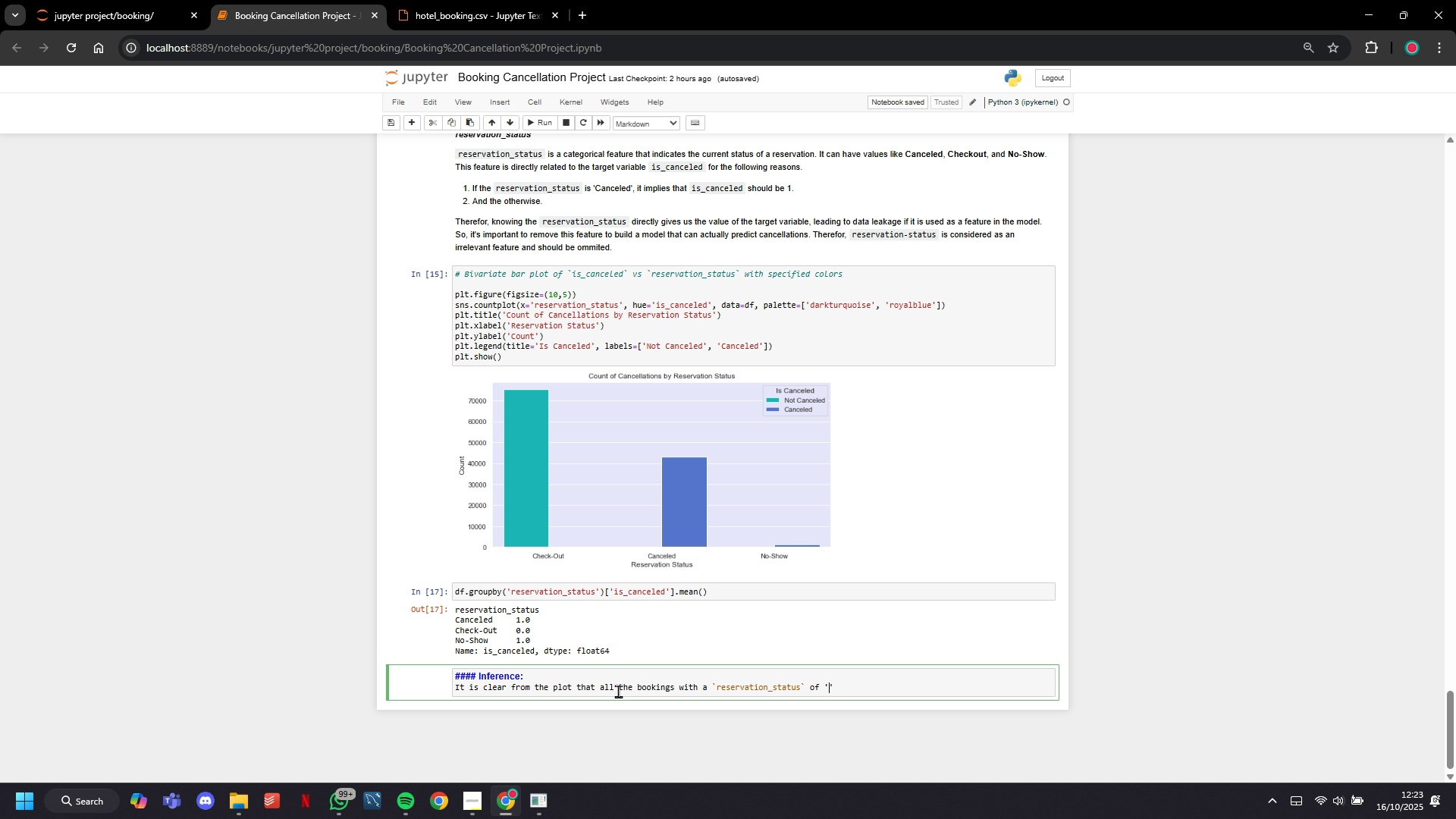 
type(Canceled)
 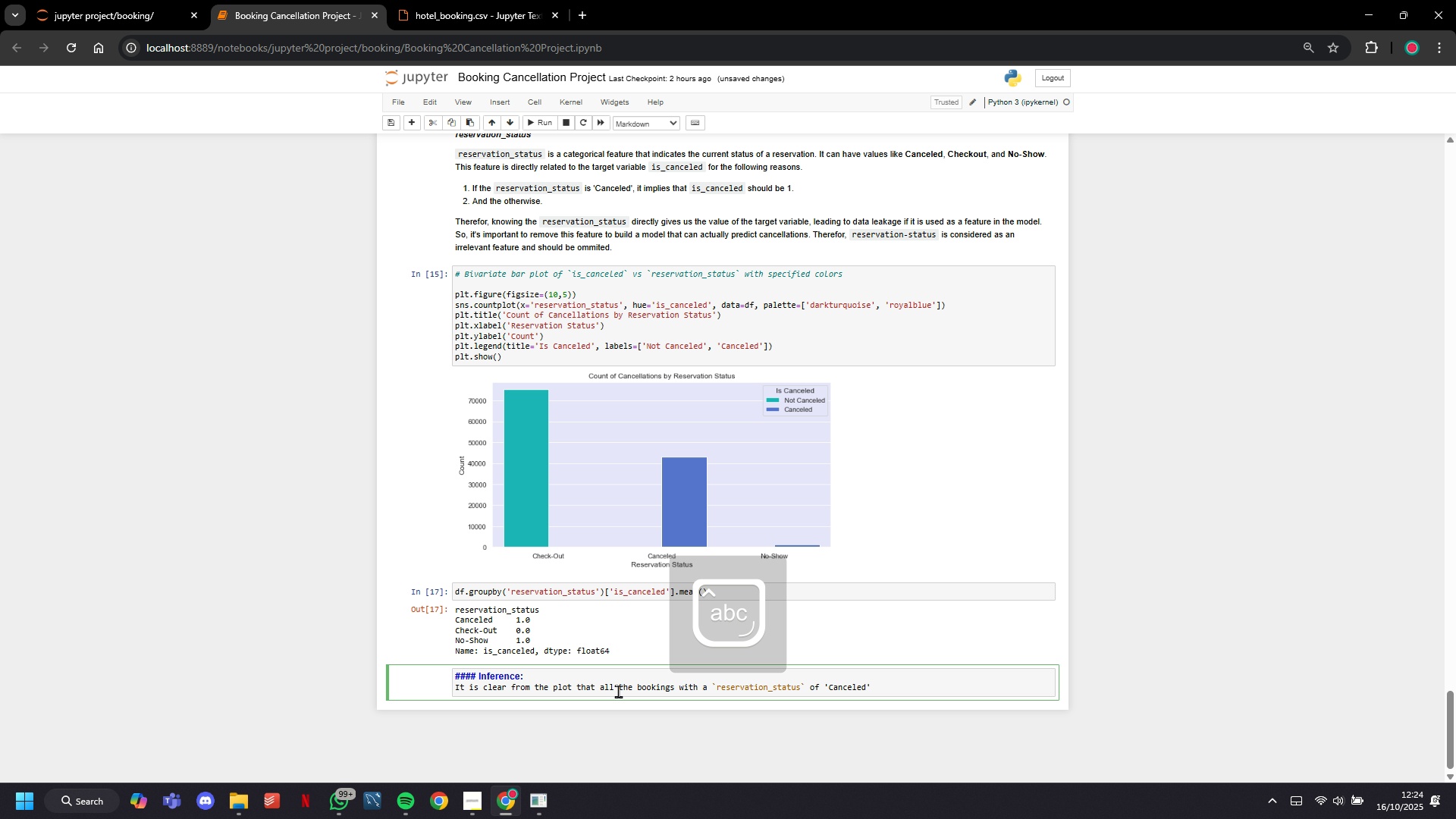 
key(ArrowRight)
 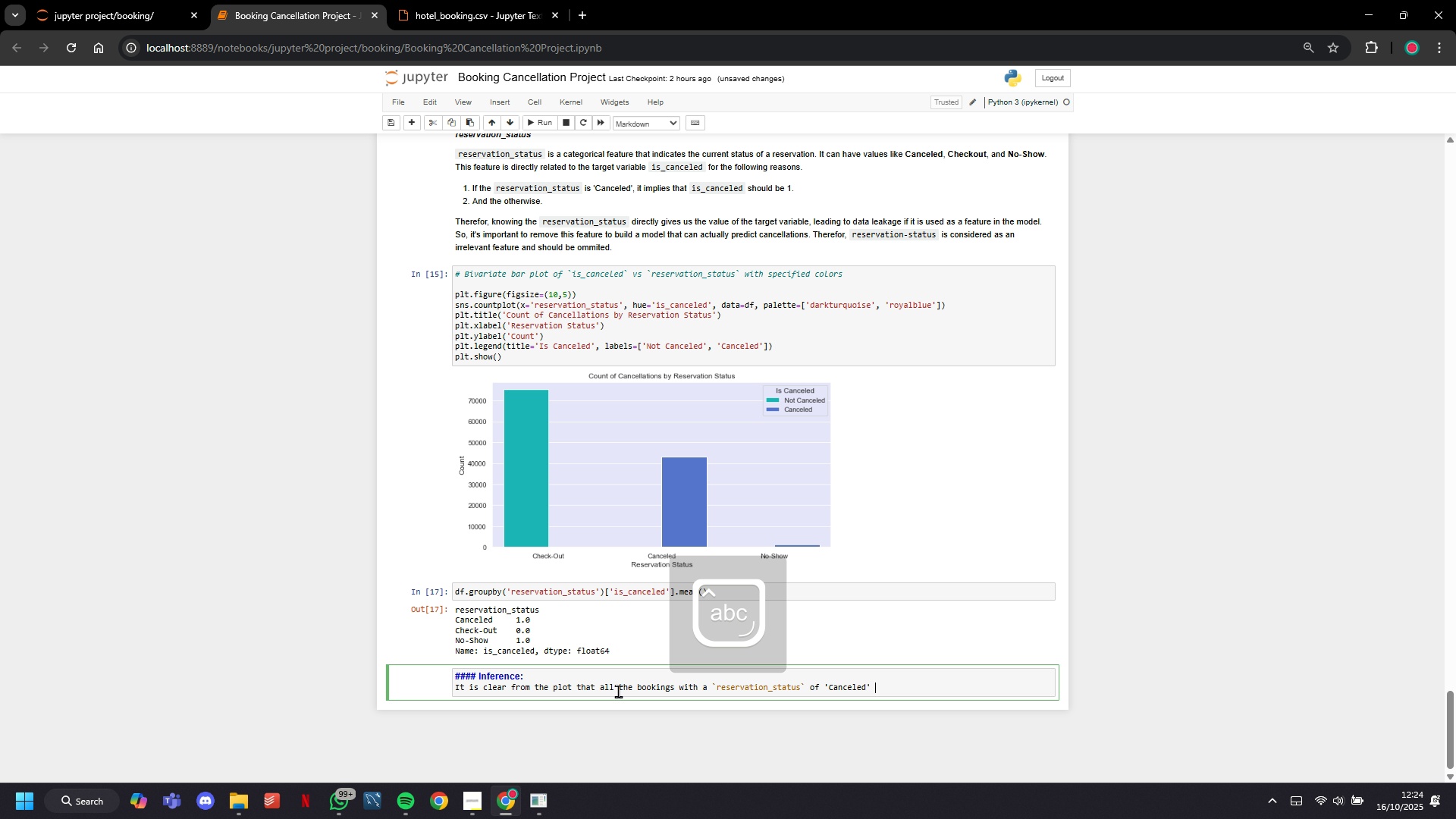 
type( or '')
 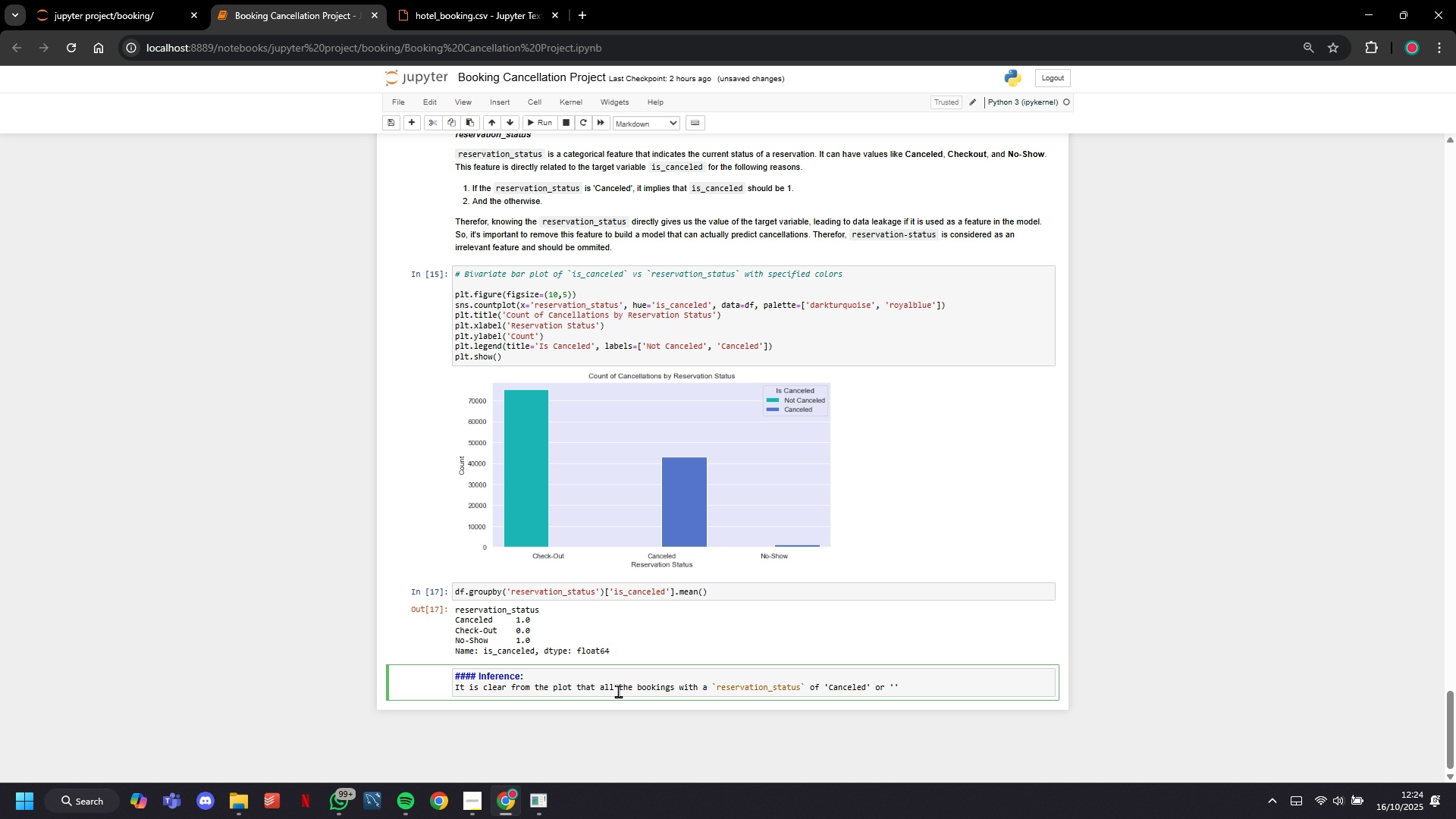 
key(ArrowLeft)
 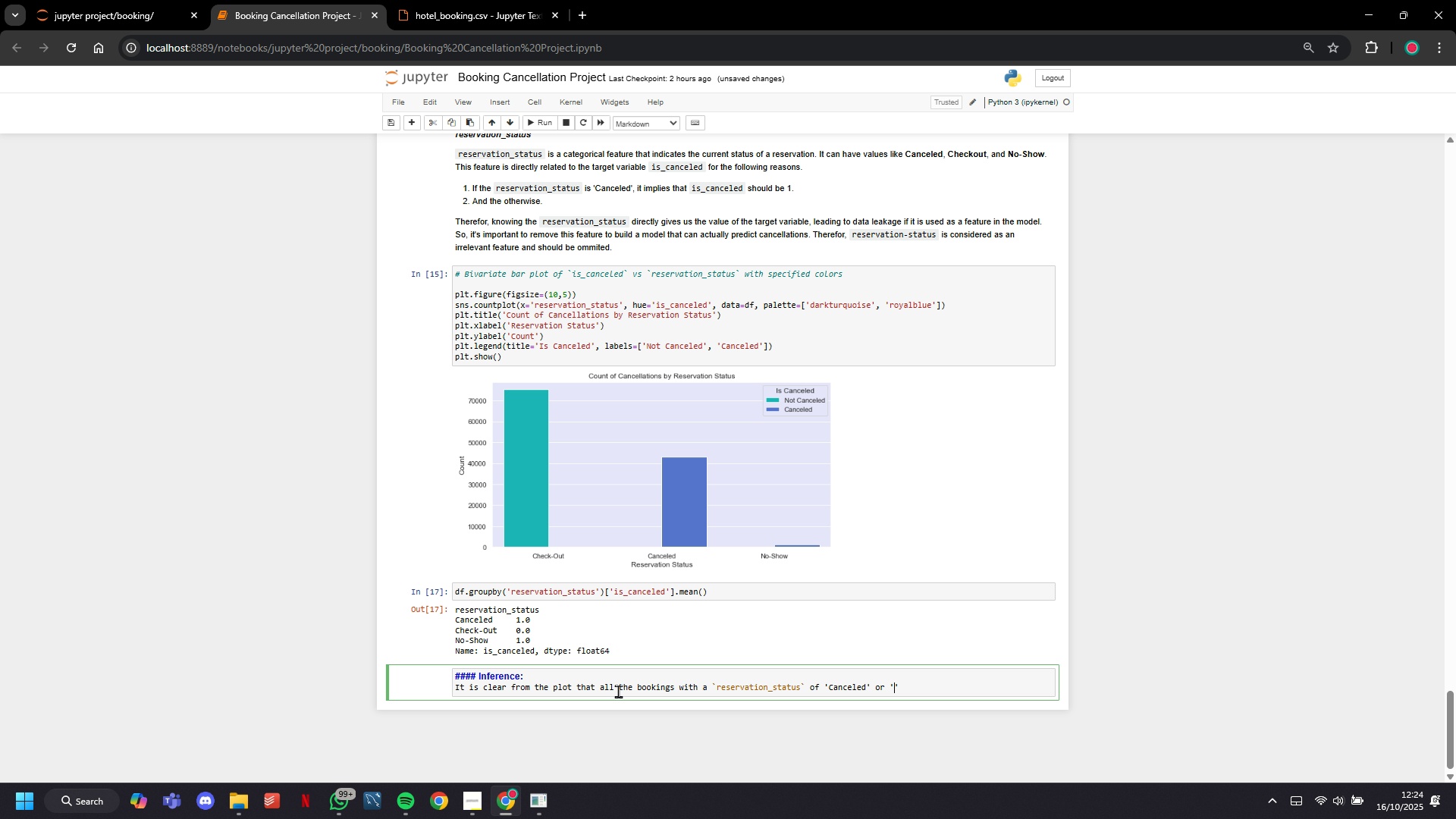 
type(No-Show)
 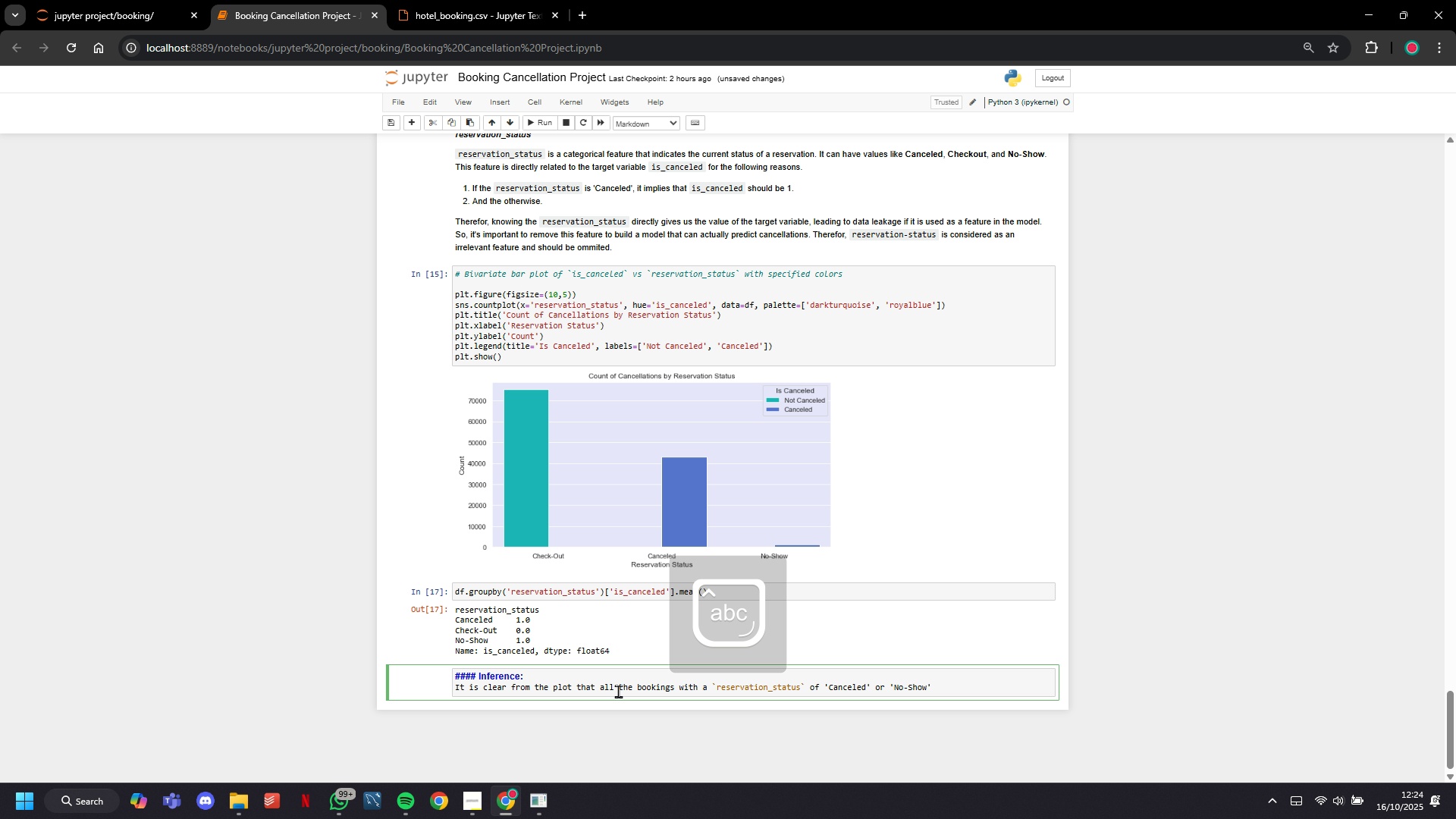 
key(ArrowRight)
 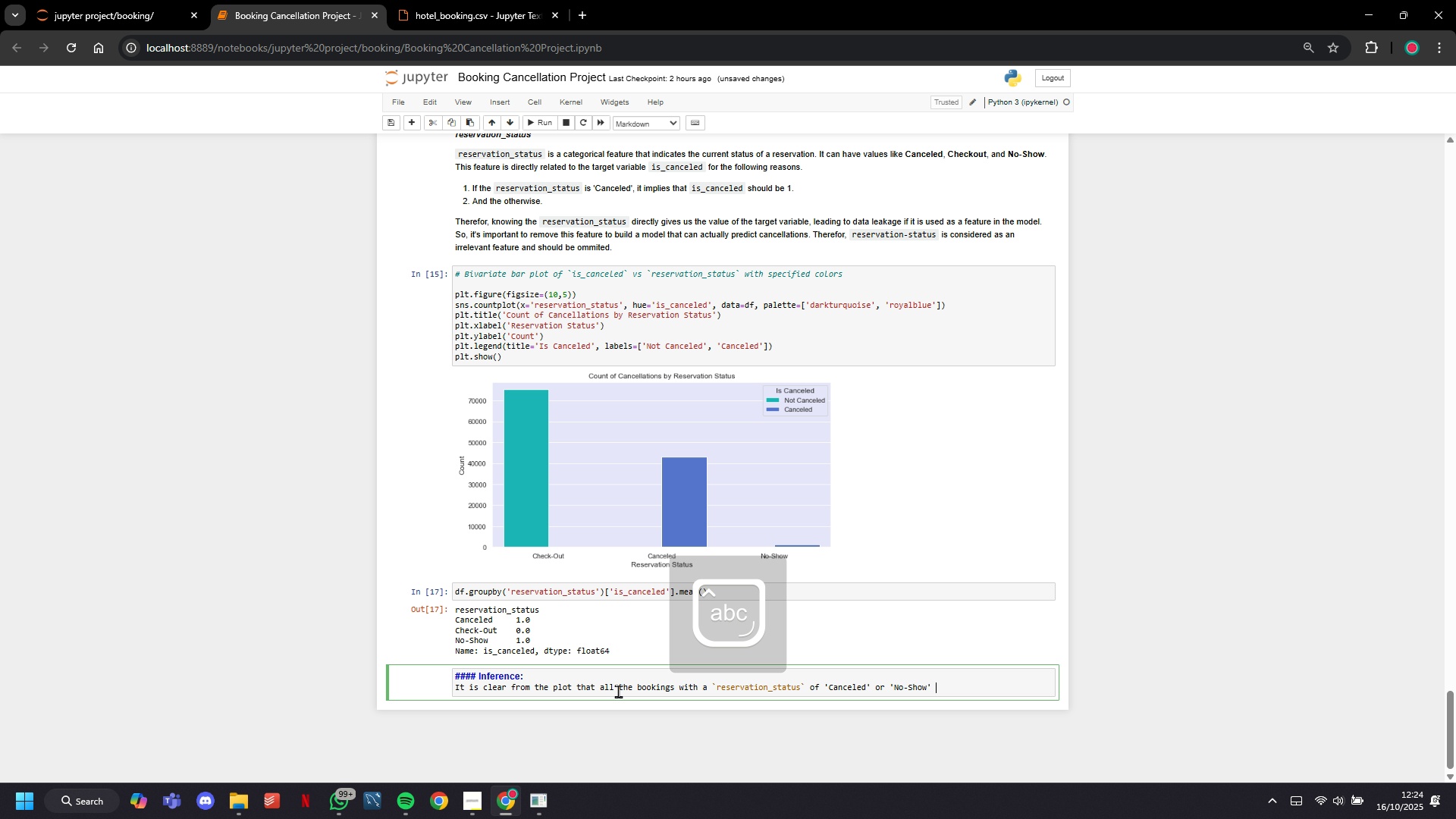 
type( are indeed canceled (is+)
 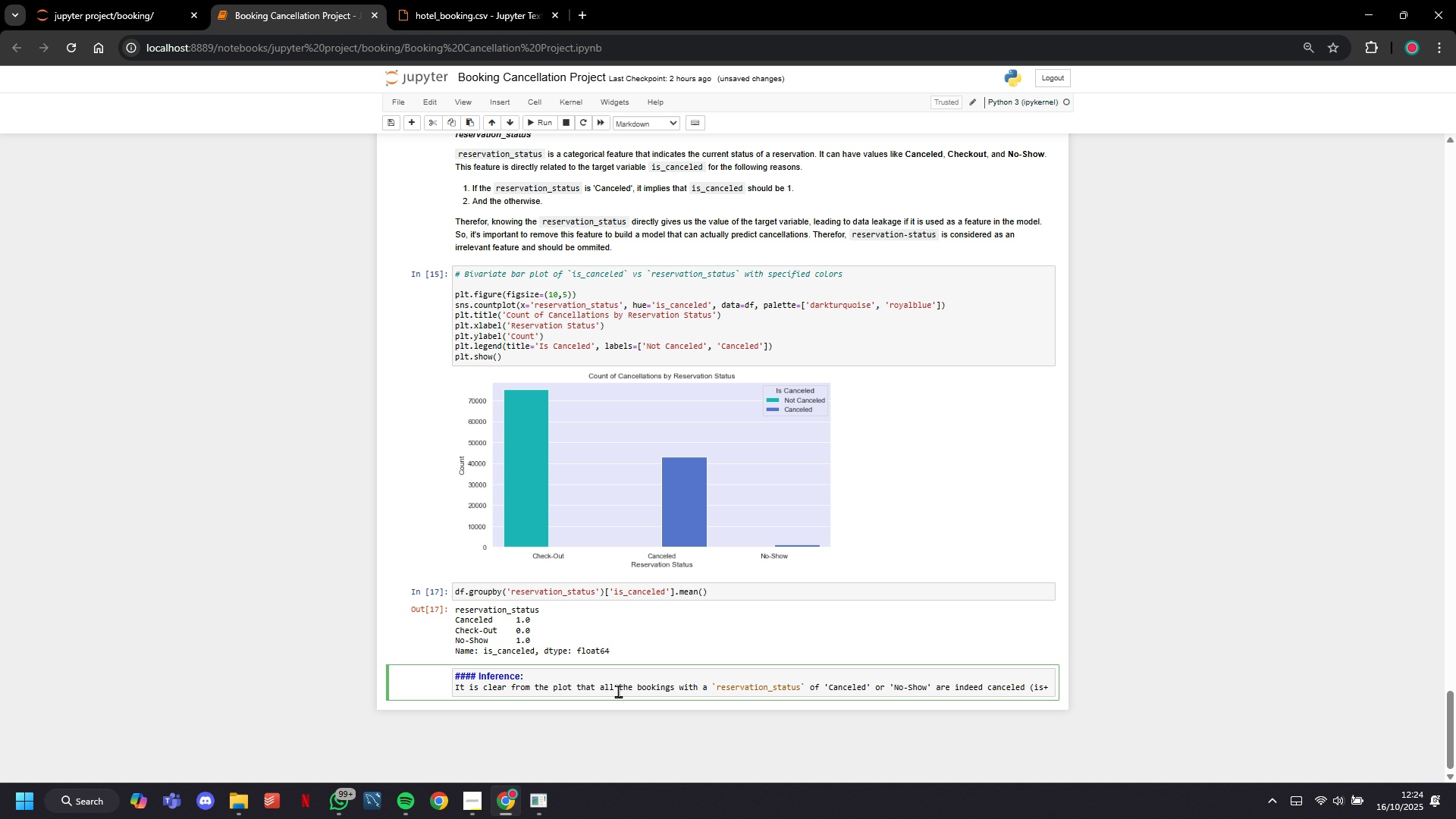 
key(Backspace)
type(_canceled=1_)
key(Backspace)
type(). and all the bookings with a reservation-status '')
 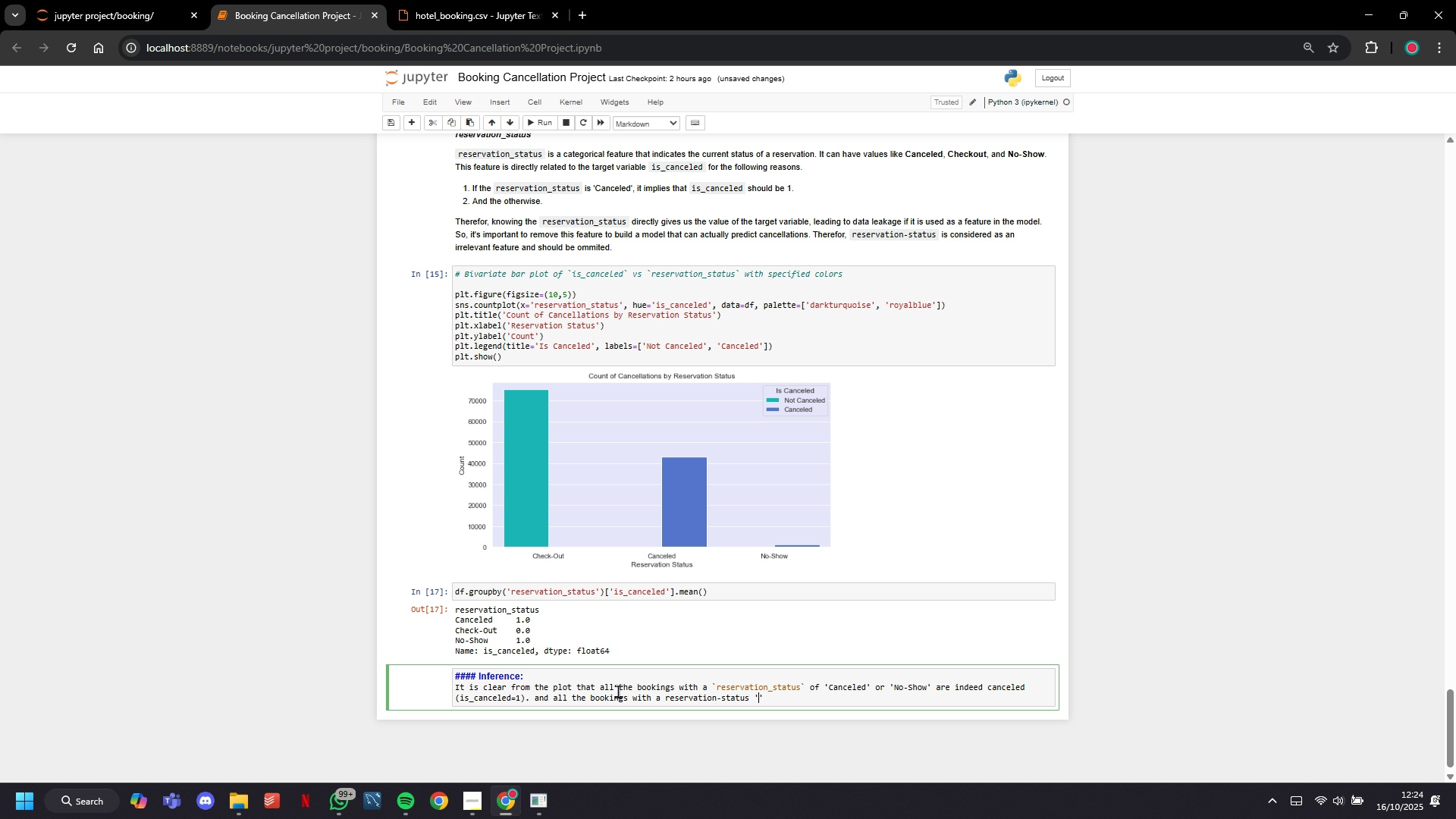 
 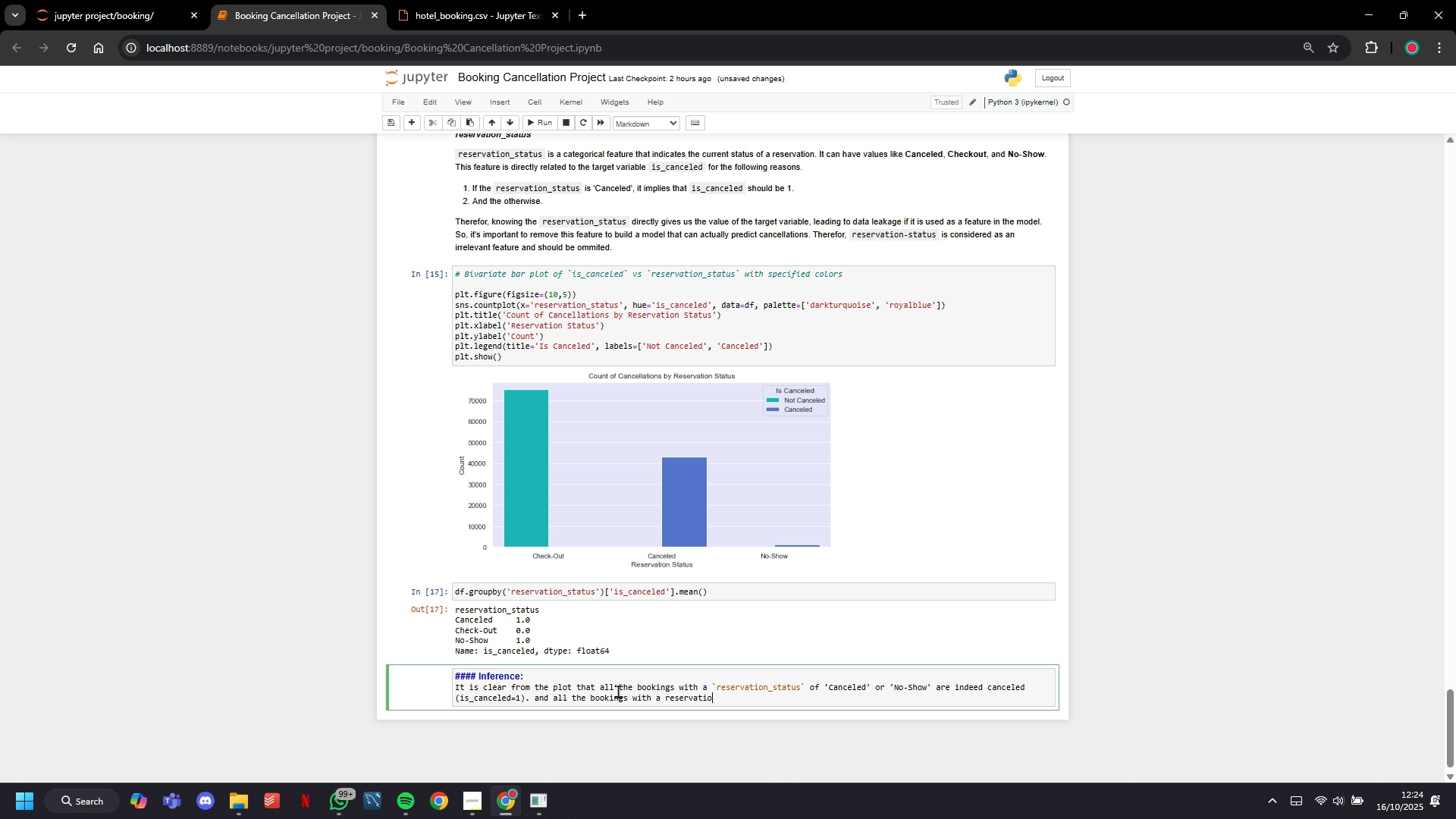 
key(ArrowLeft)
 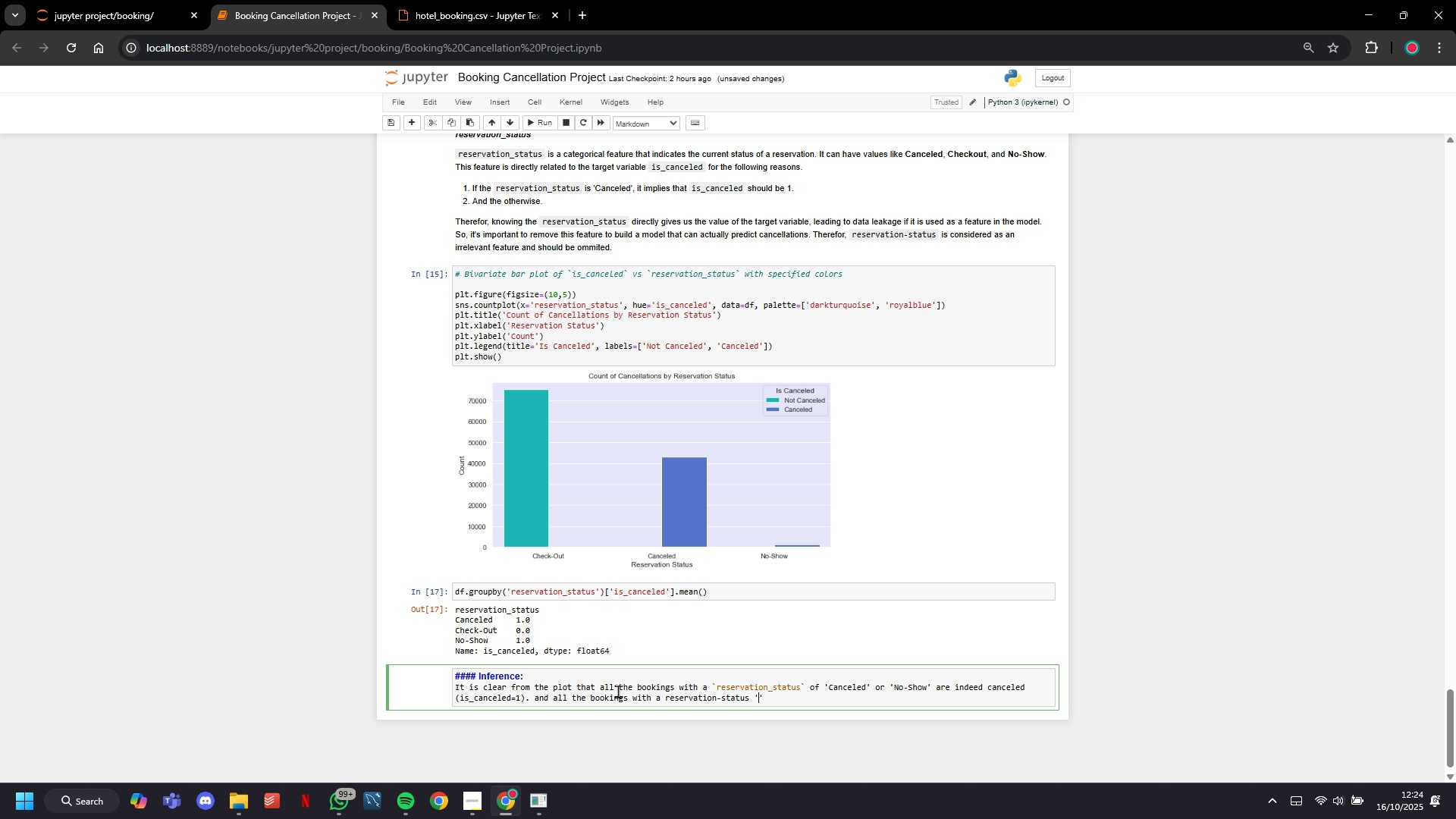 
type(Check-0ut )
 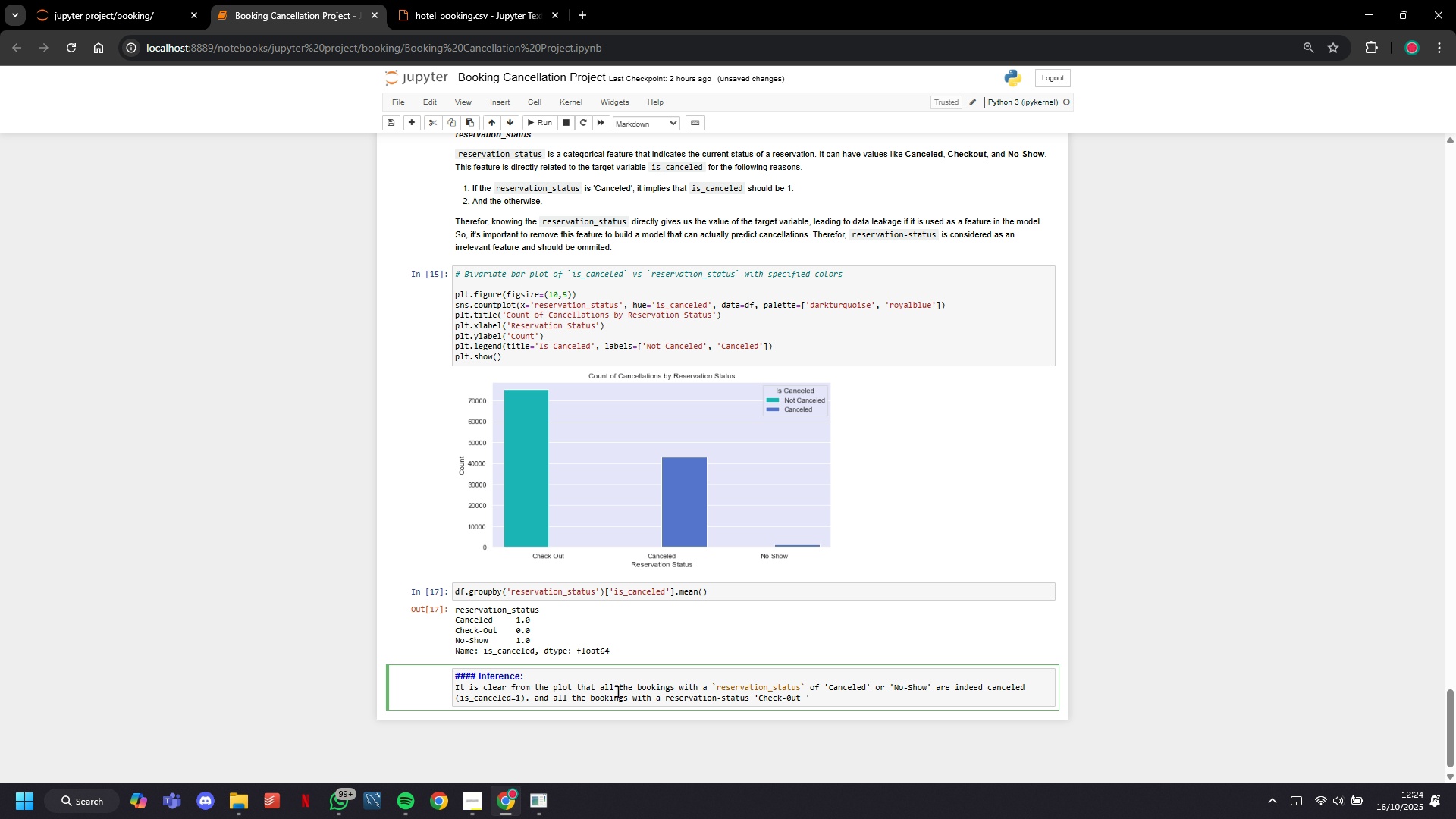 
wait(5.09)
 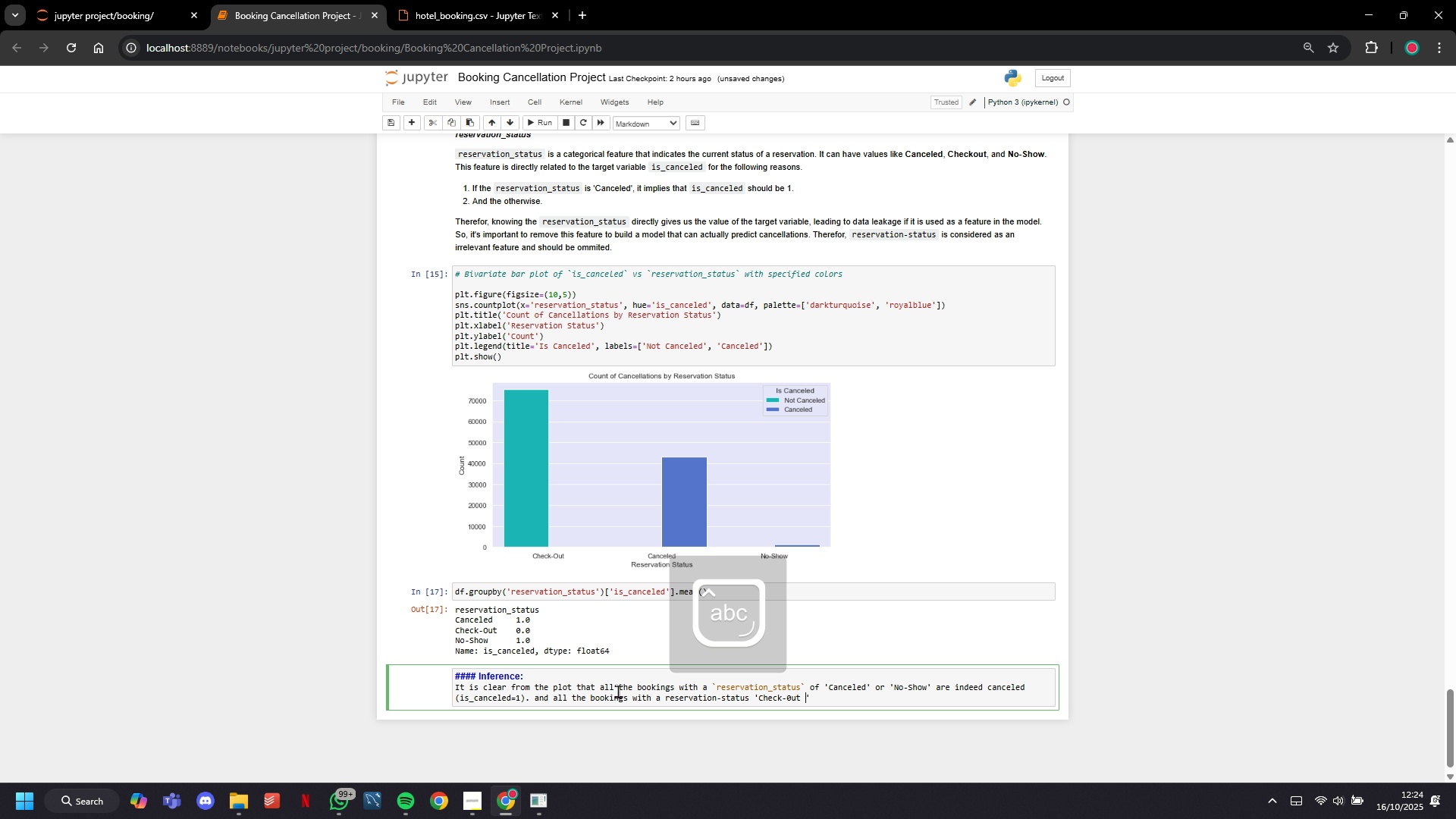 
type(are not canceled (o)
key(Backspace)
type(is_canceled = 0)
 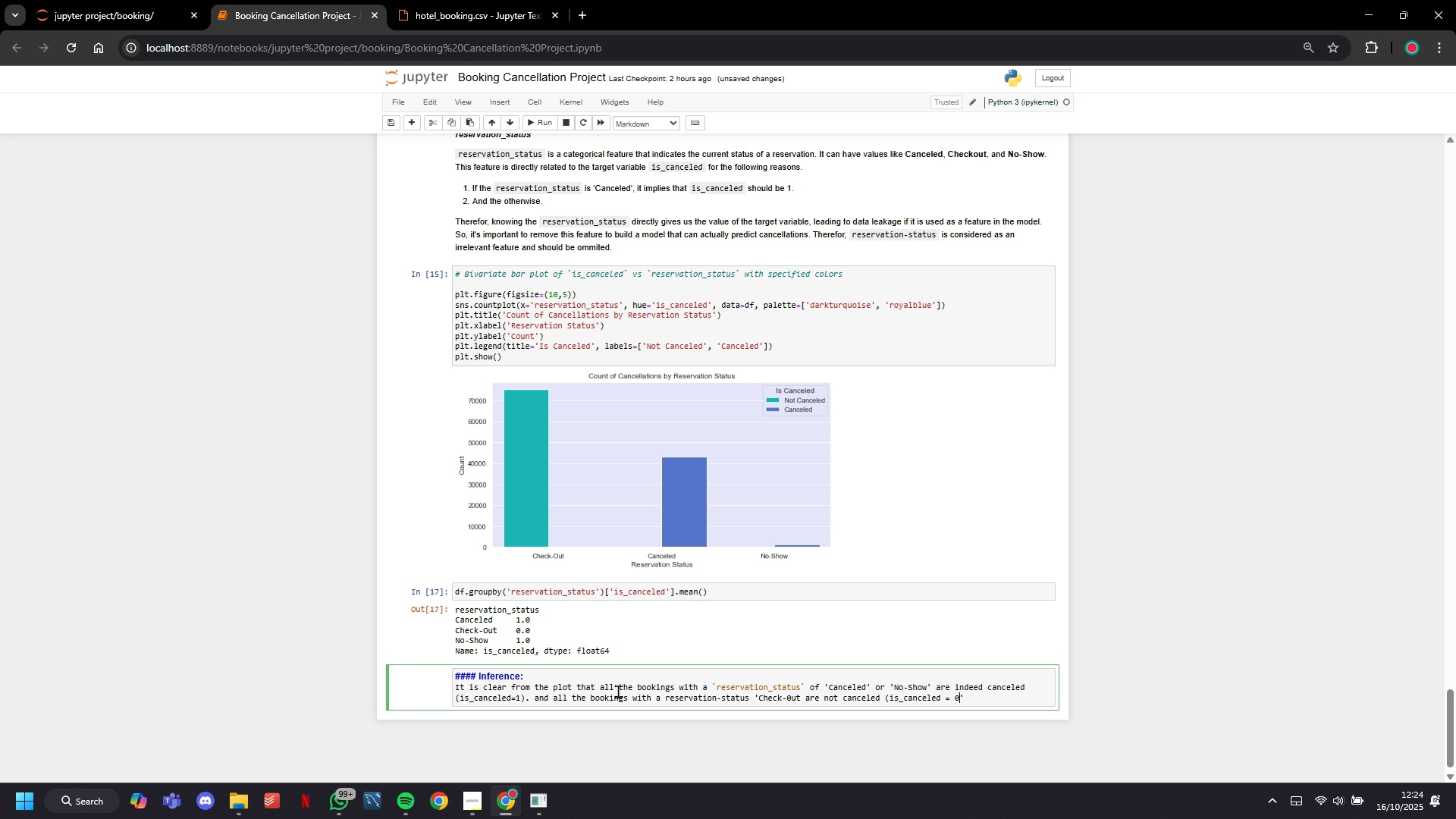 
key(ArrowRight)
 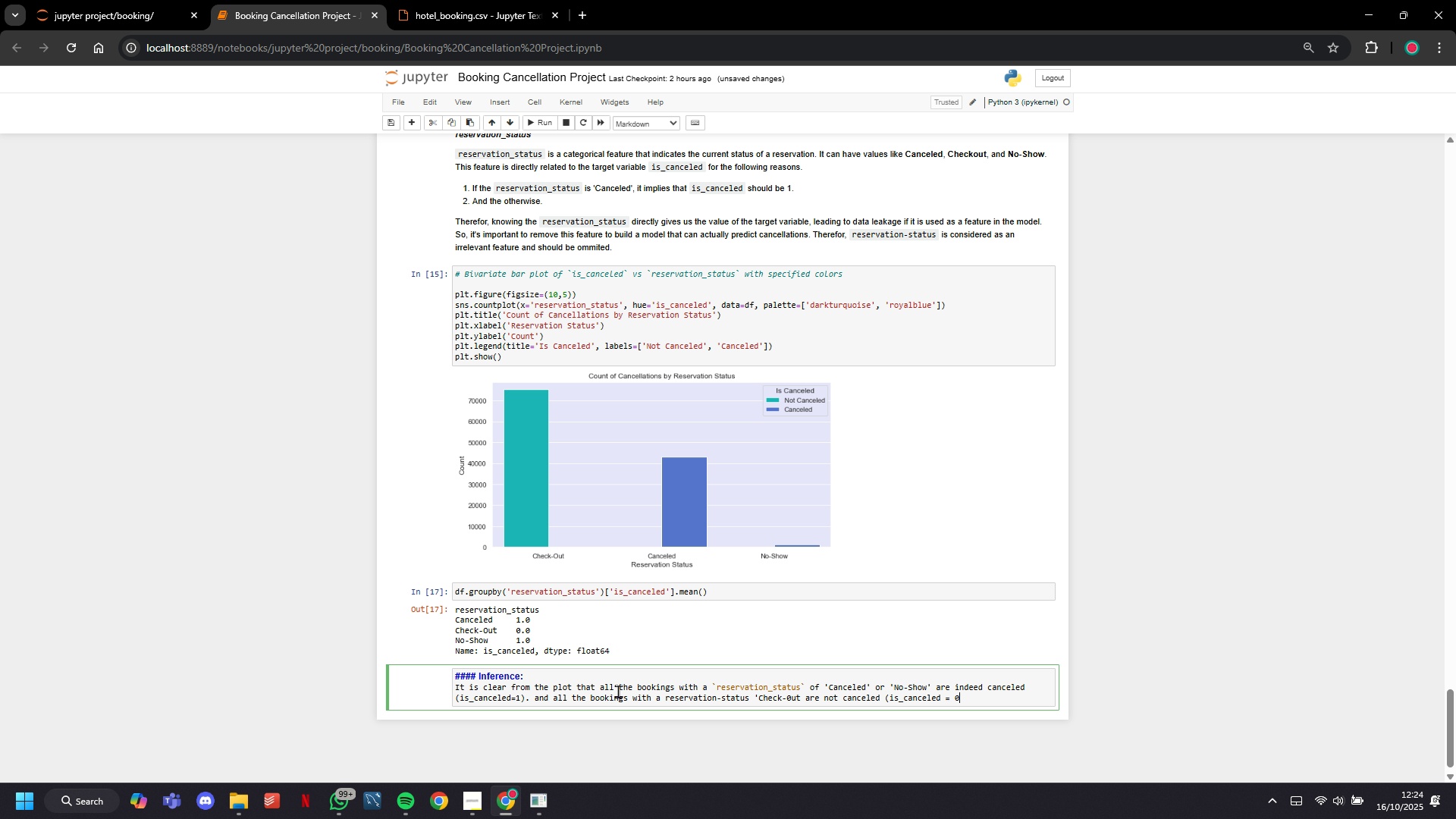 
key(Backspace)
 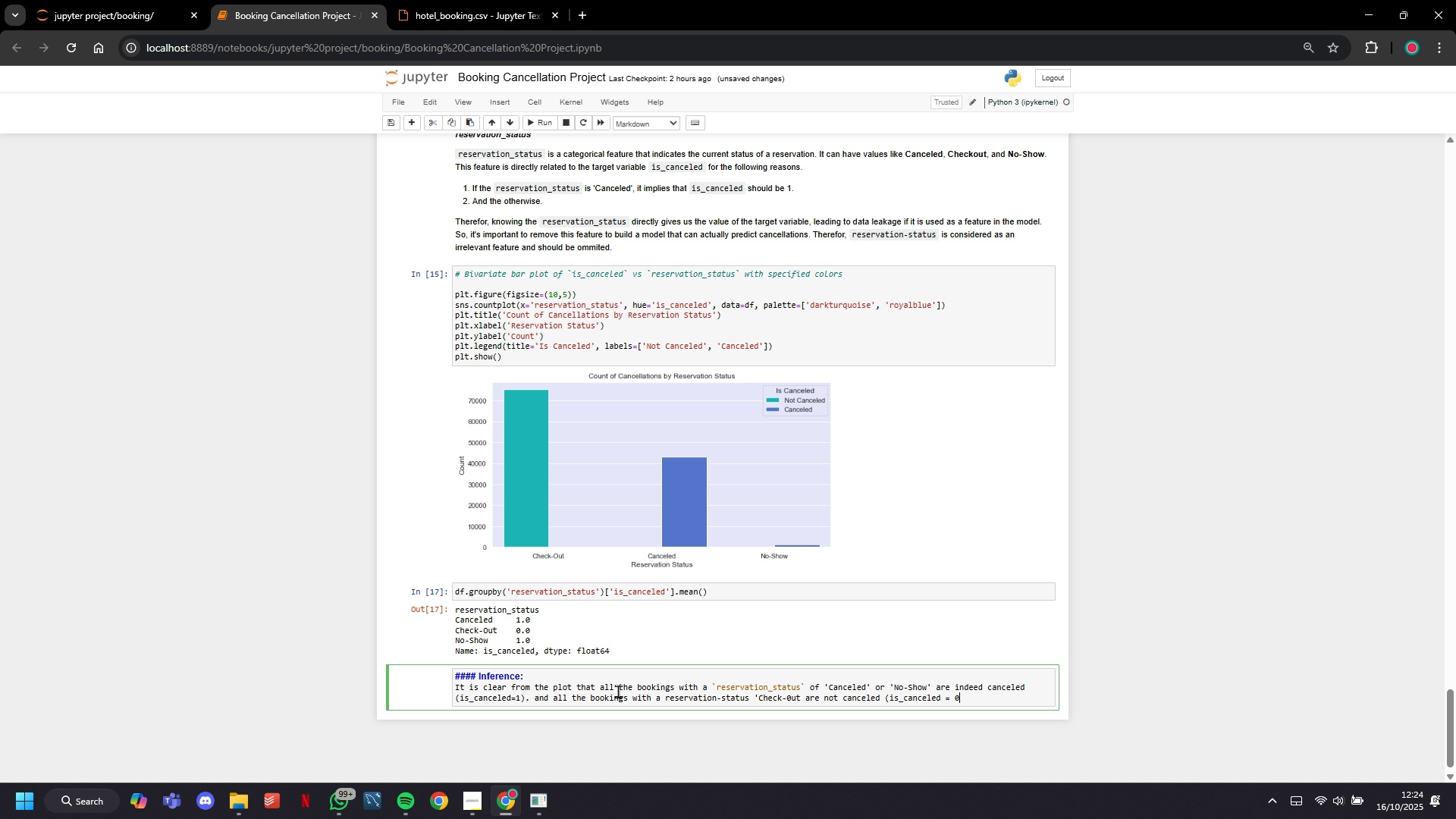 
key(Shift+0)
 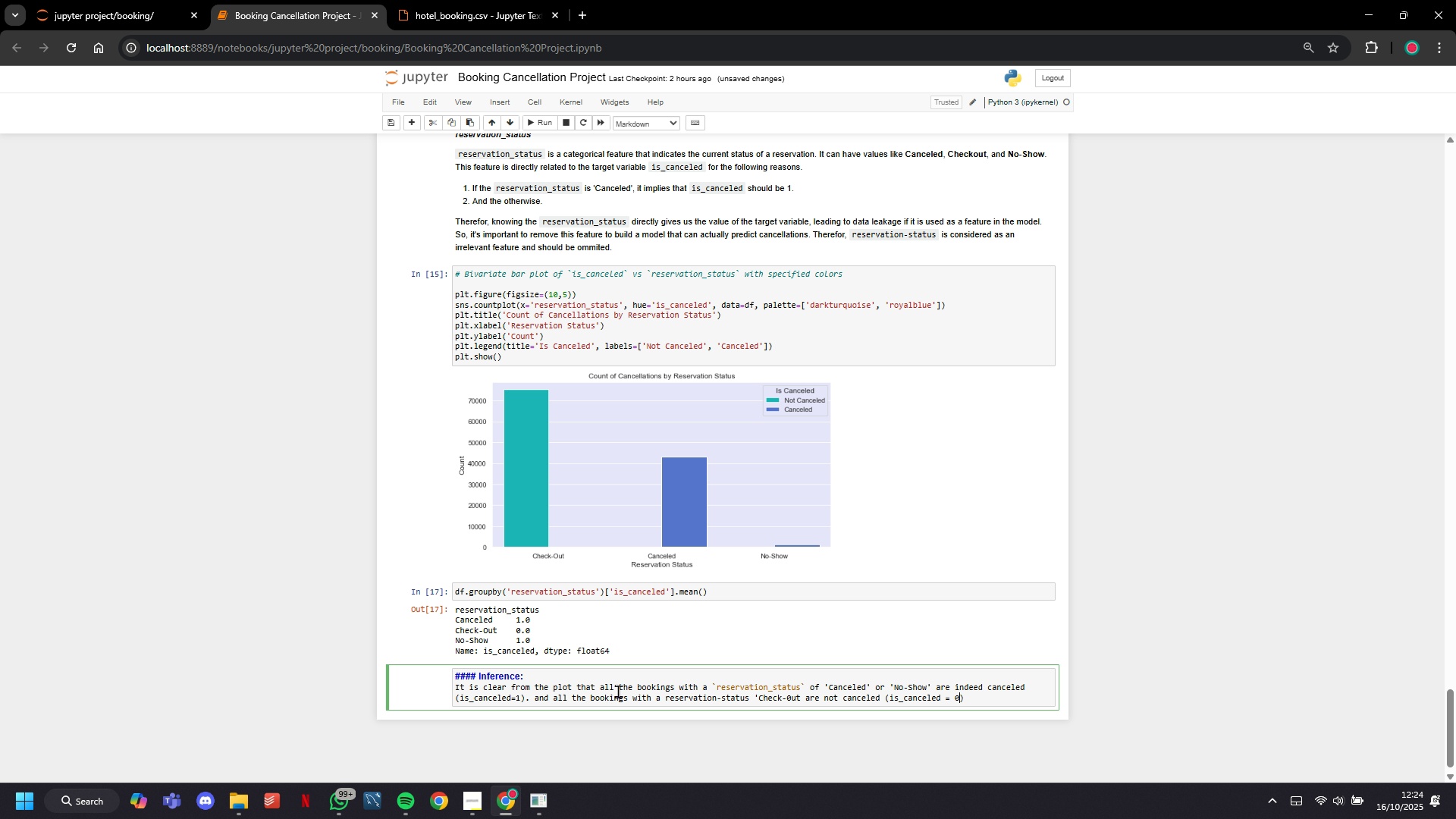 
hold_key(key=ArrowLeft, duration=1.44)
 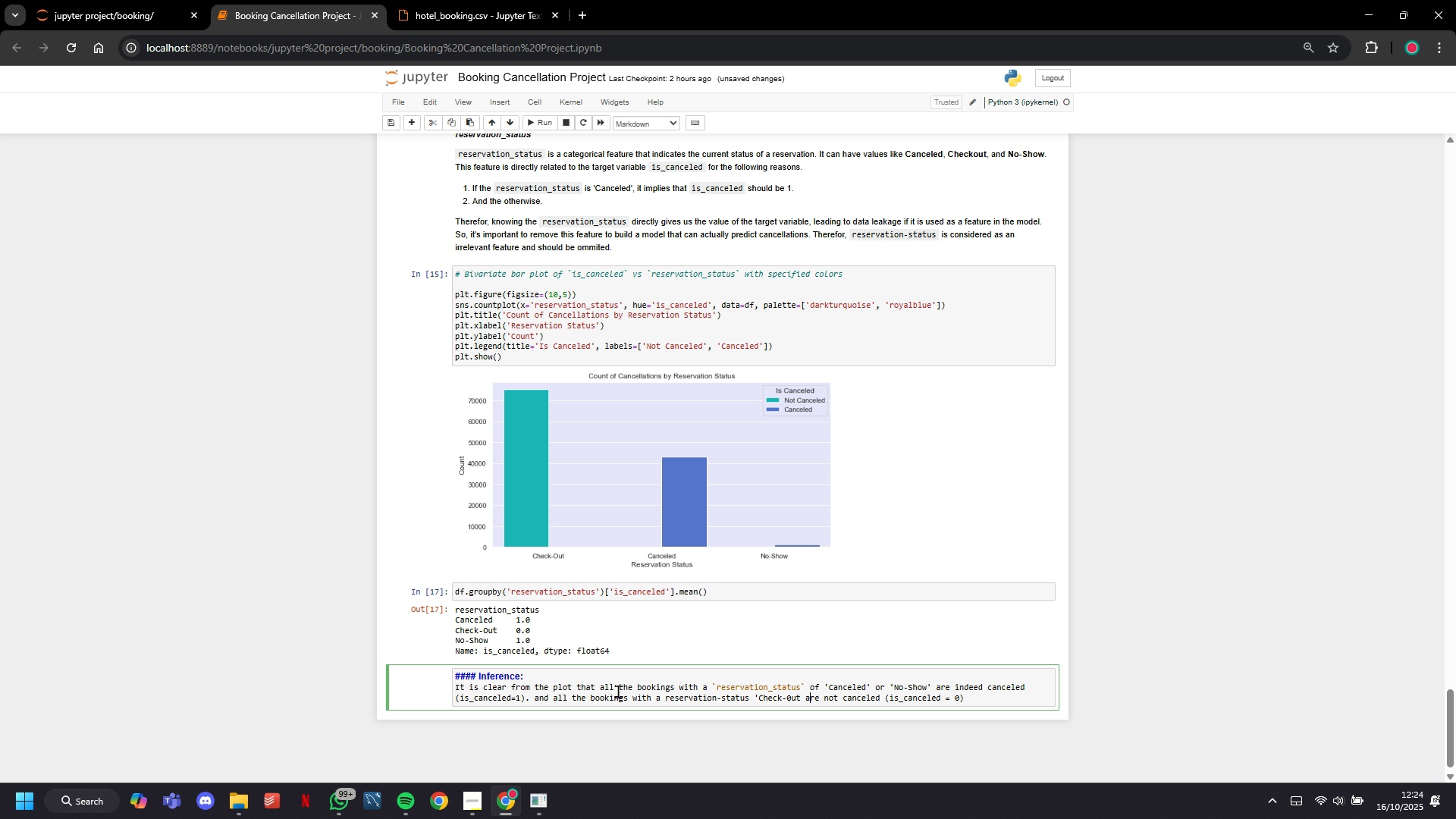 
key(ArrowLeft)
 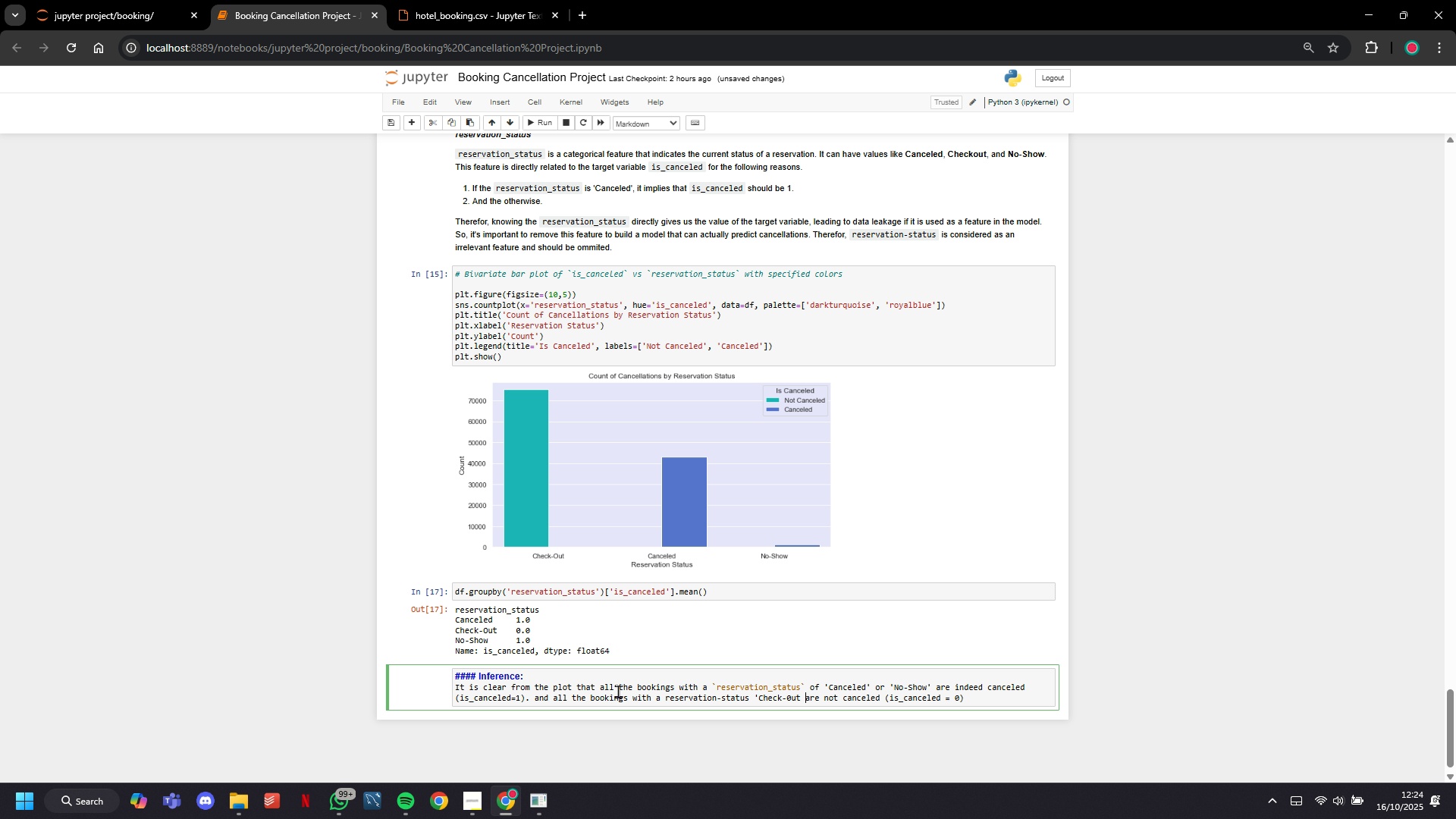 
key(ArrowLeft)
 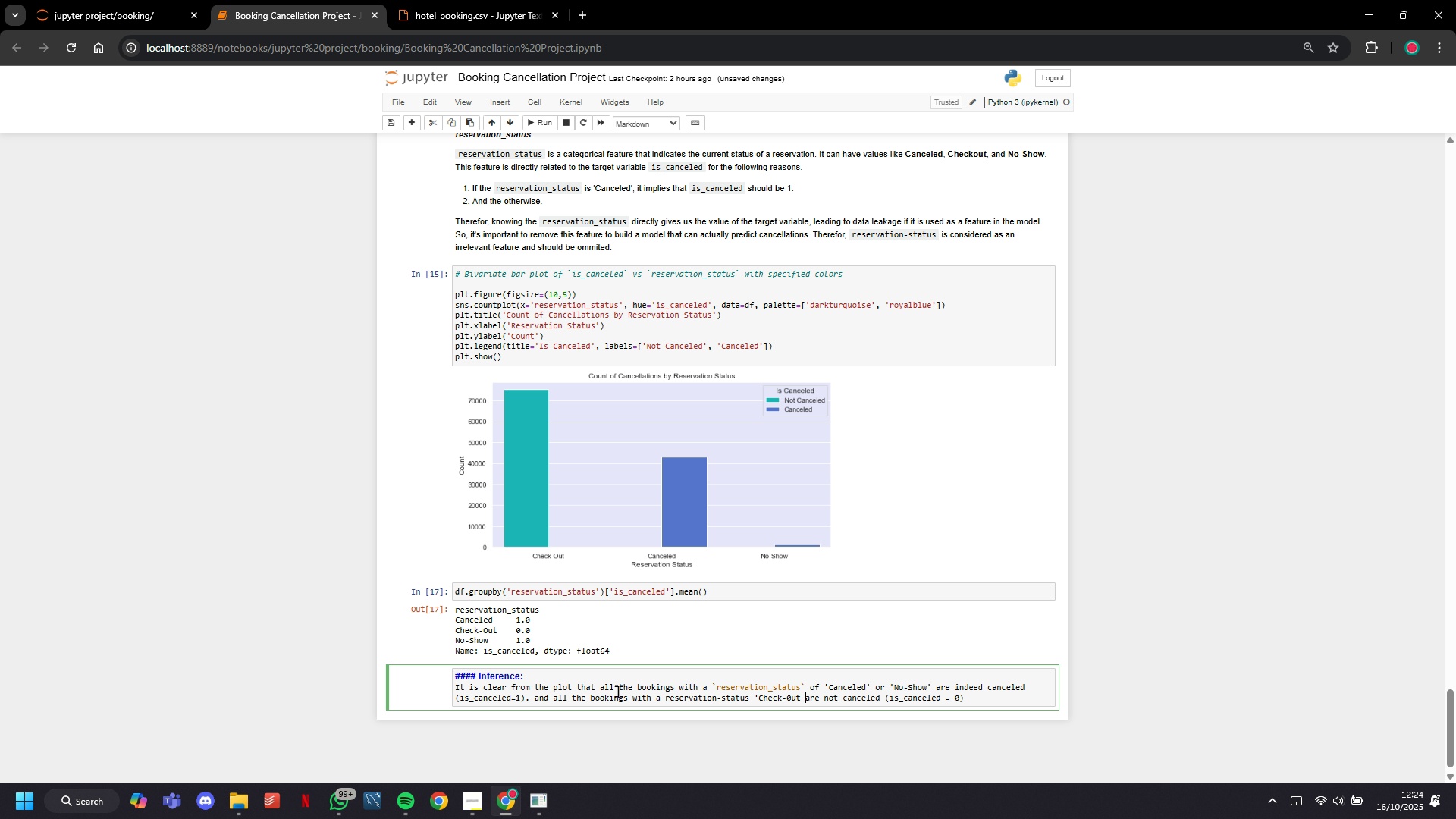 
key(ArrowLeft)
 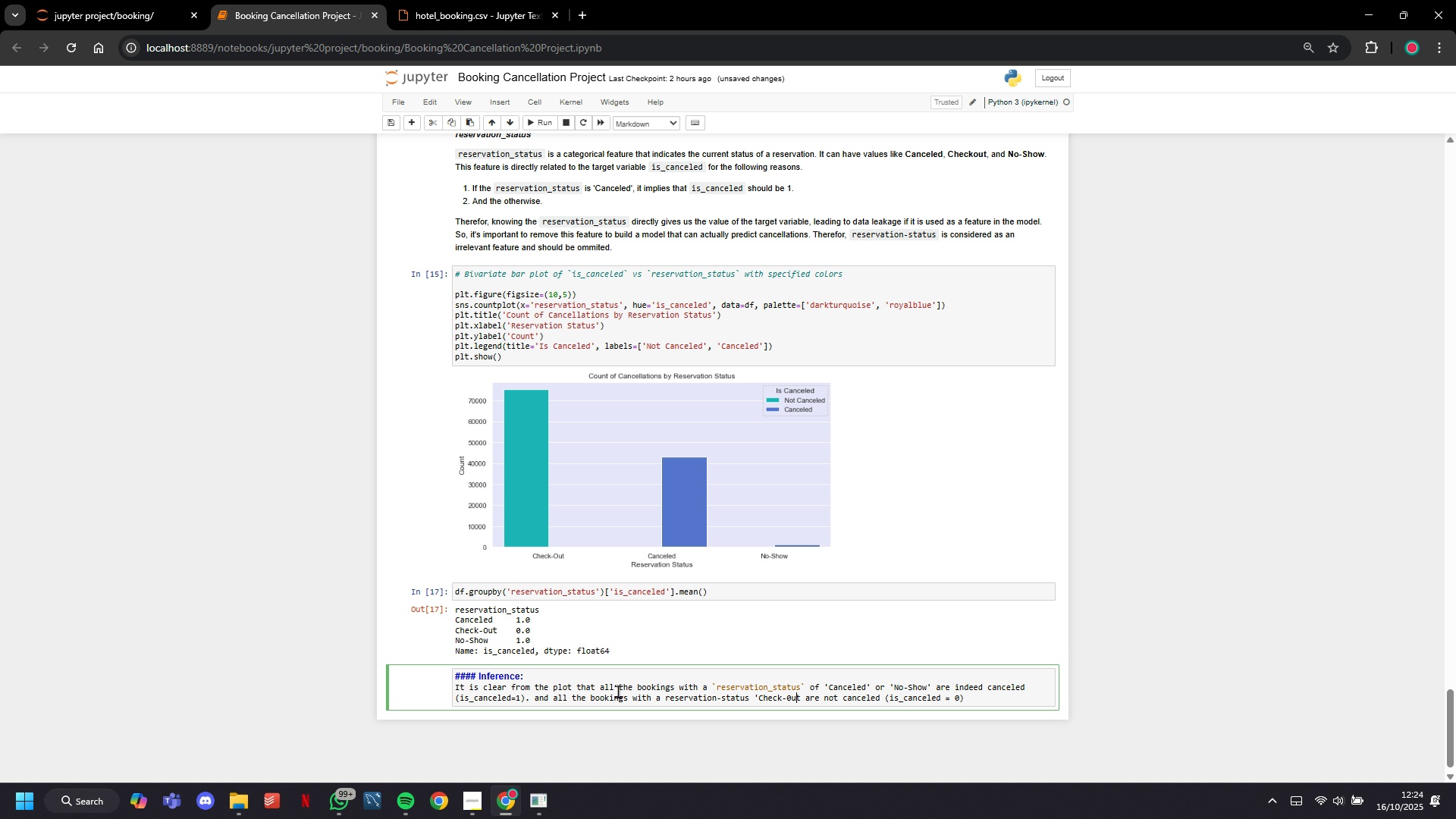 
key(ArrowLeft)
 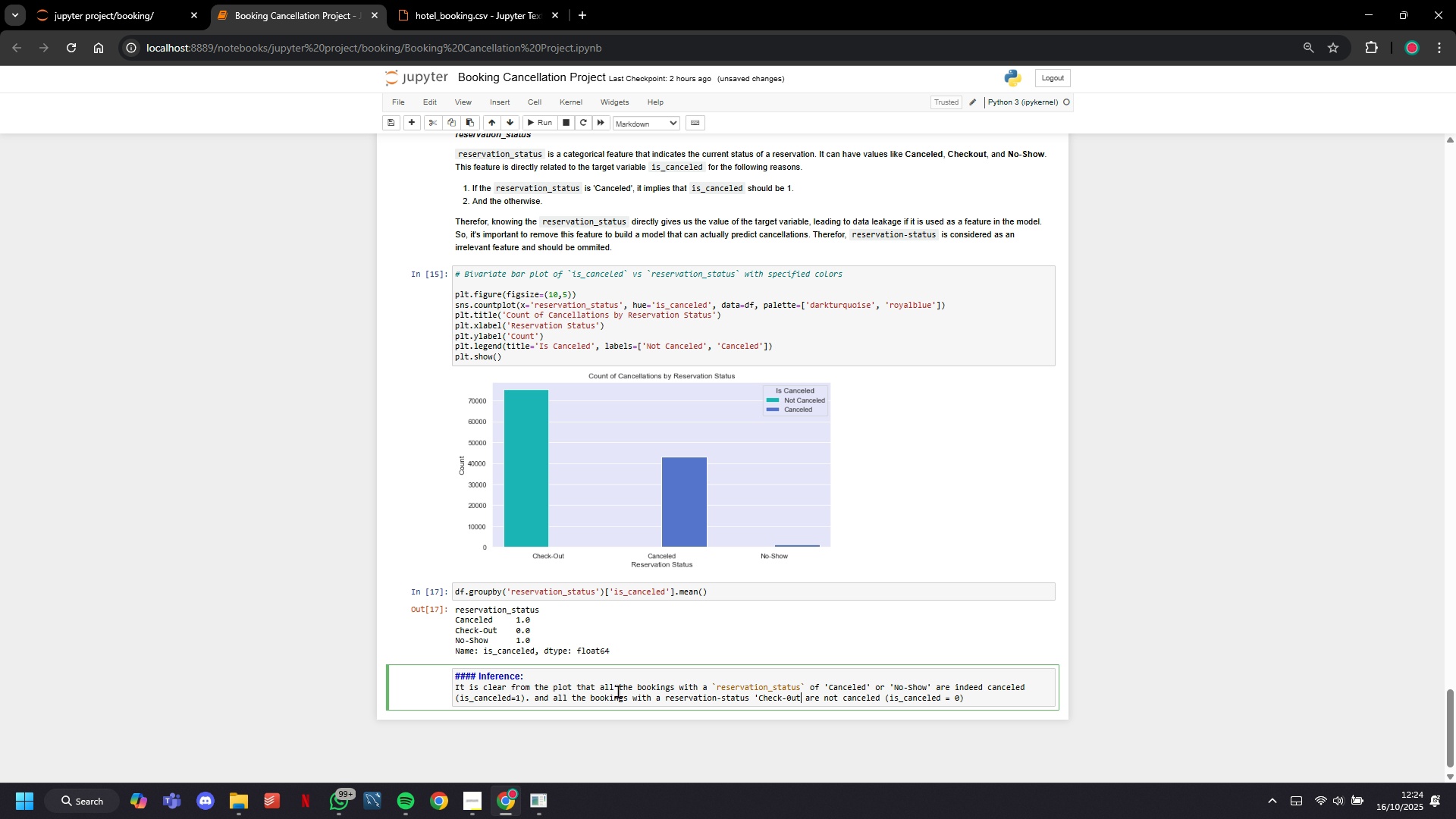 
key(ArrowRight)
 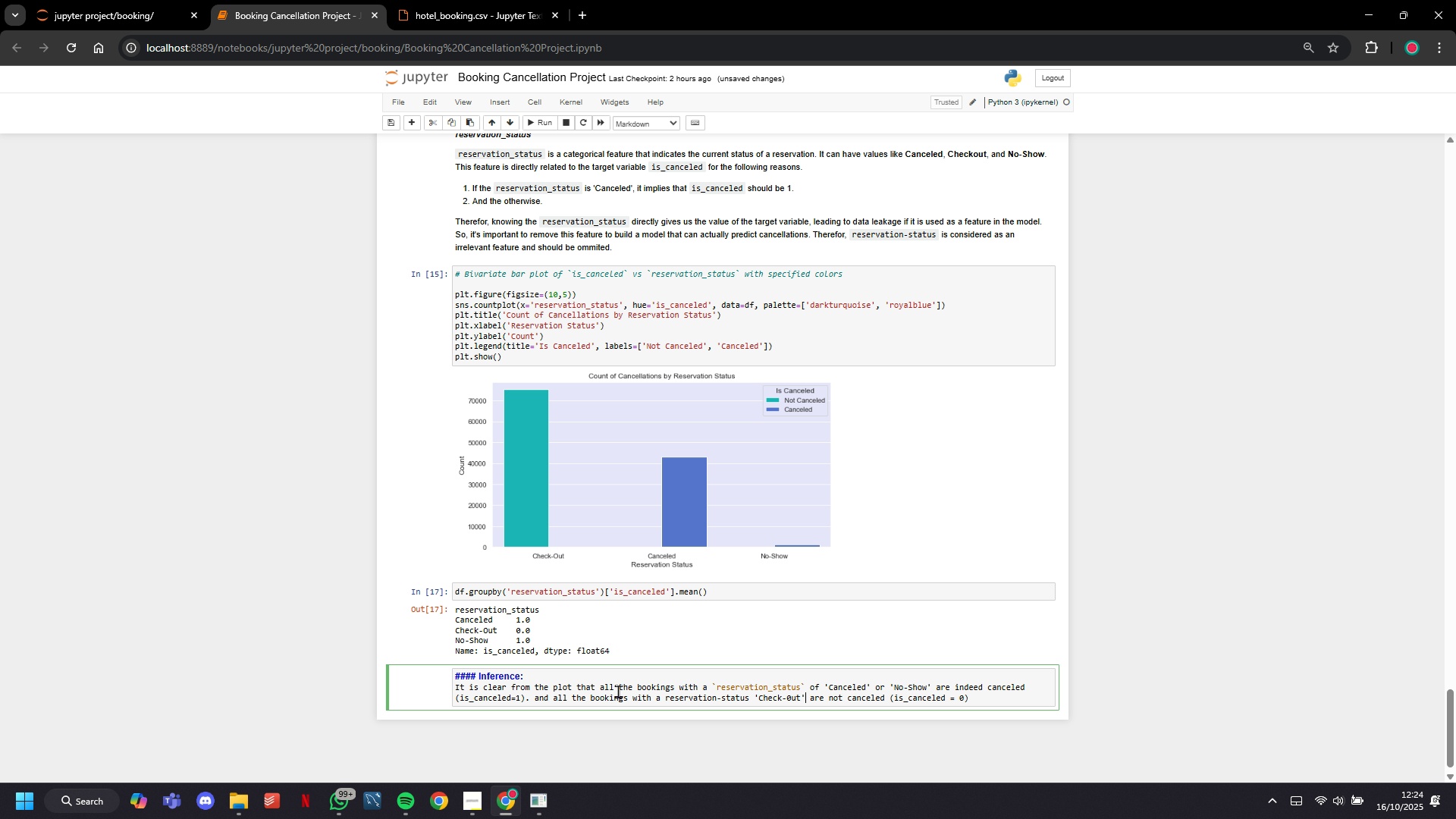 
key(Quote)
 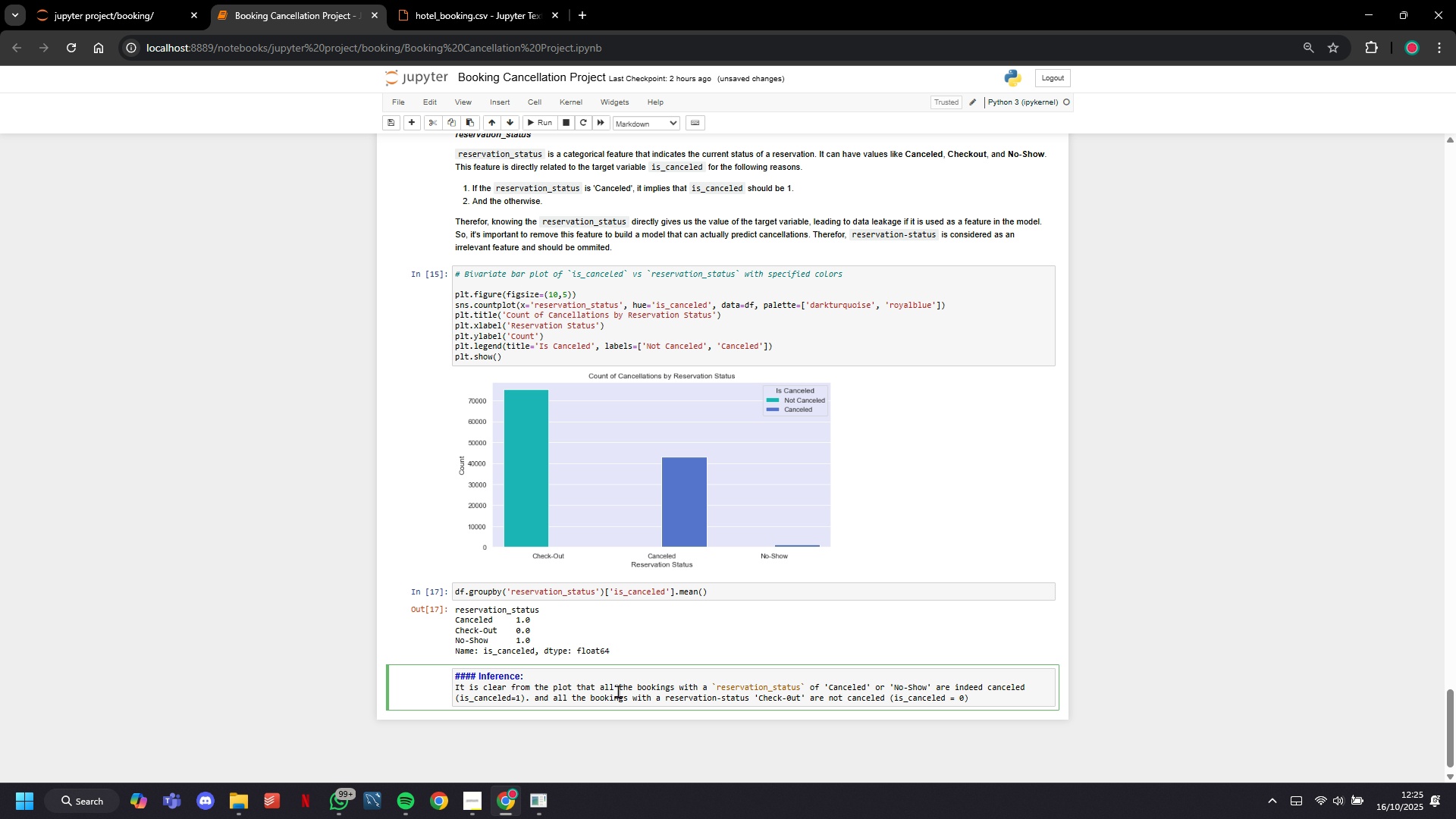 
wait(7.81)
 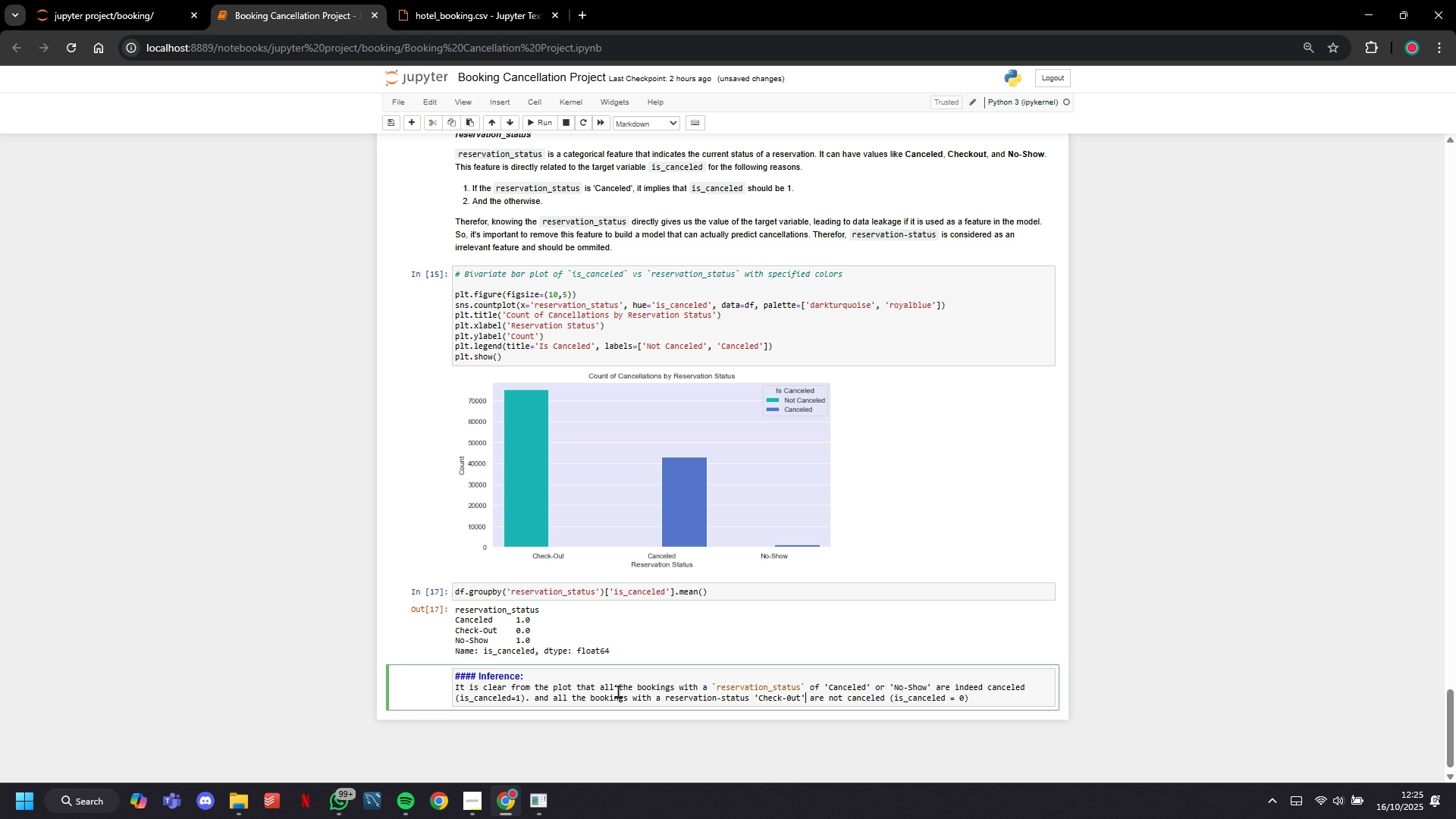 
left_click([1015, 694])
 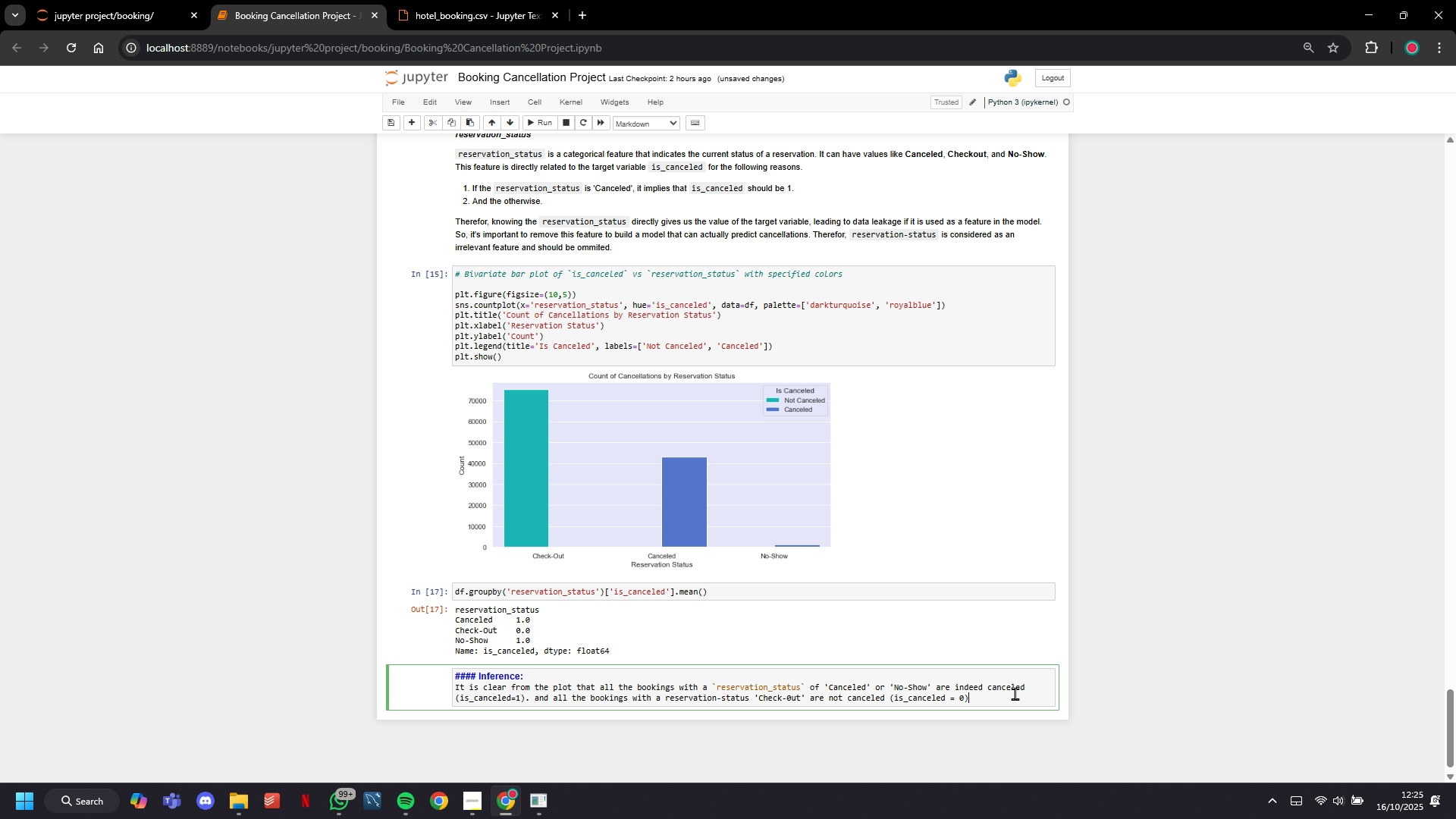 
key(Period)
 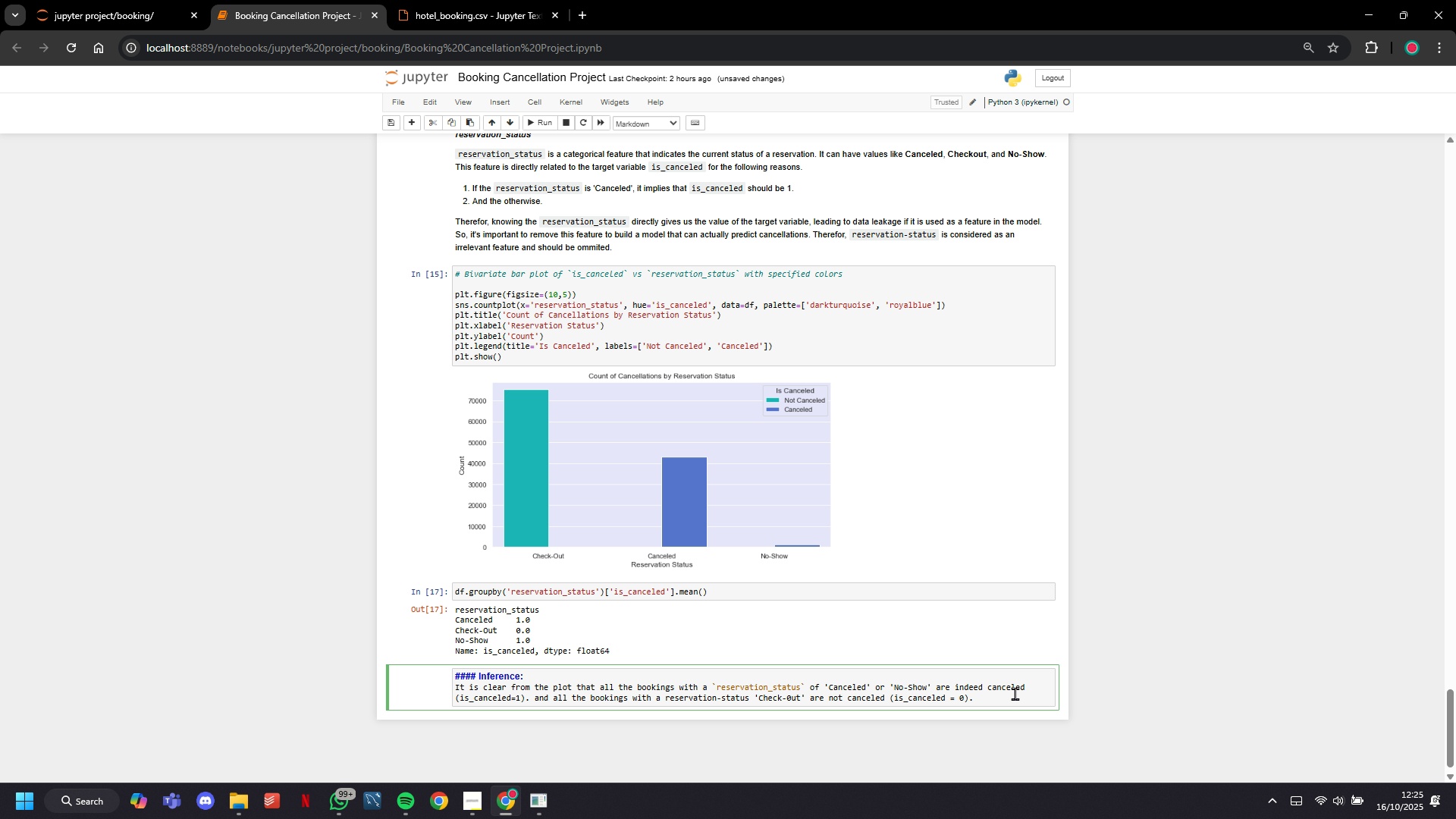 
scroll: coordinate [986, 659], scroll_direction: down, amount: 5.0
 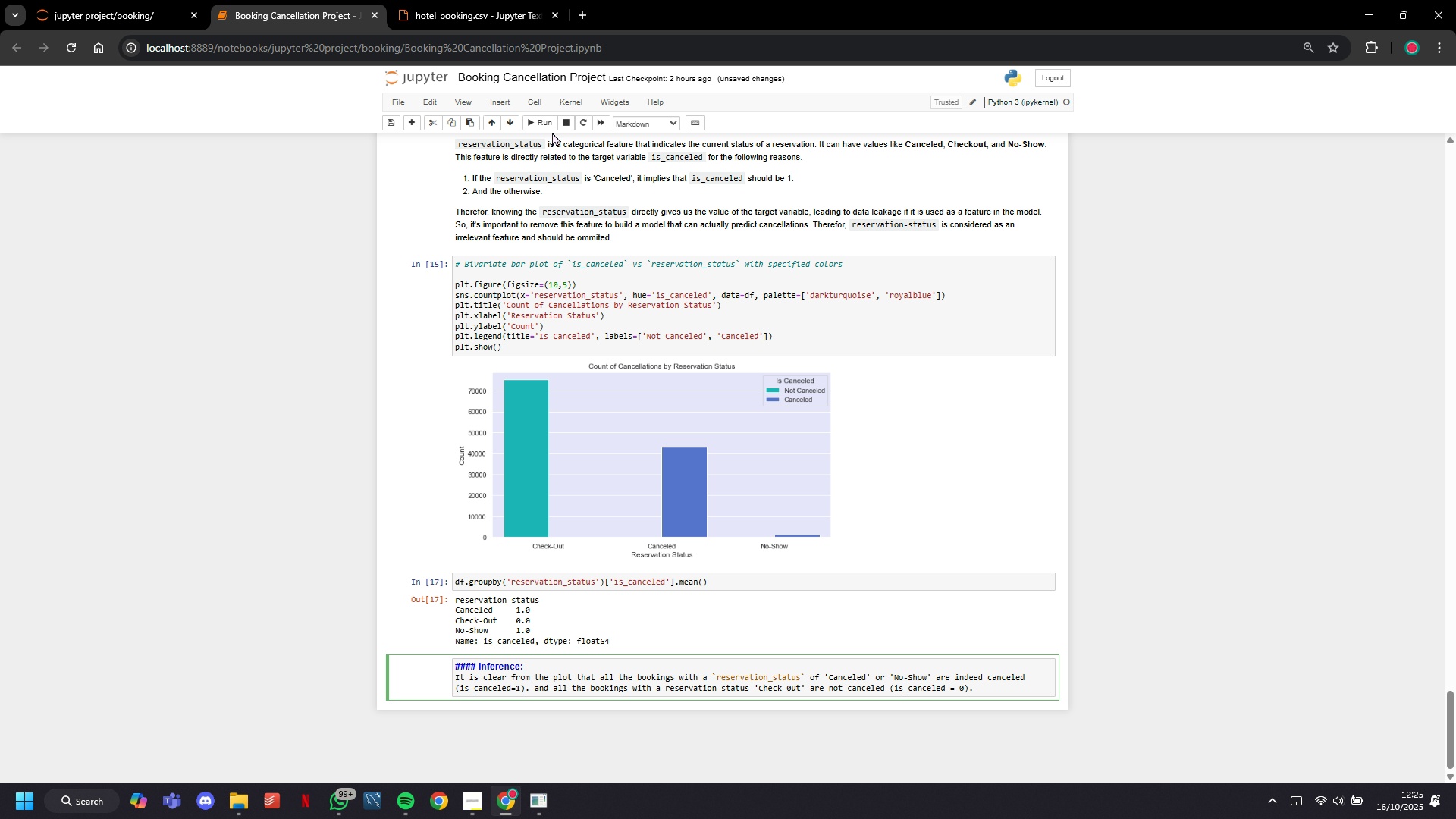 
left_click([550, 130])
 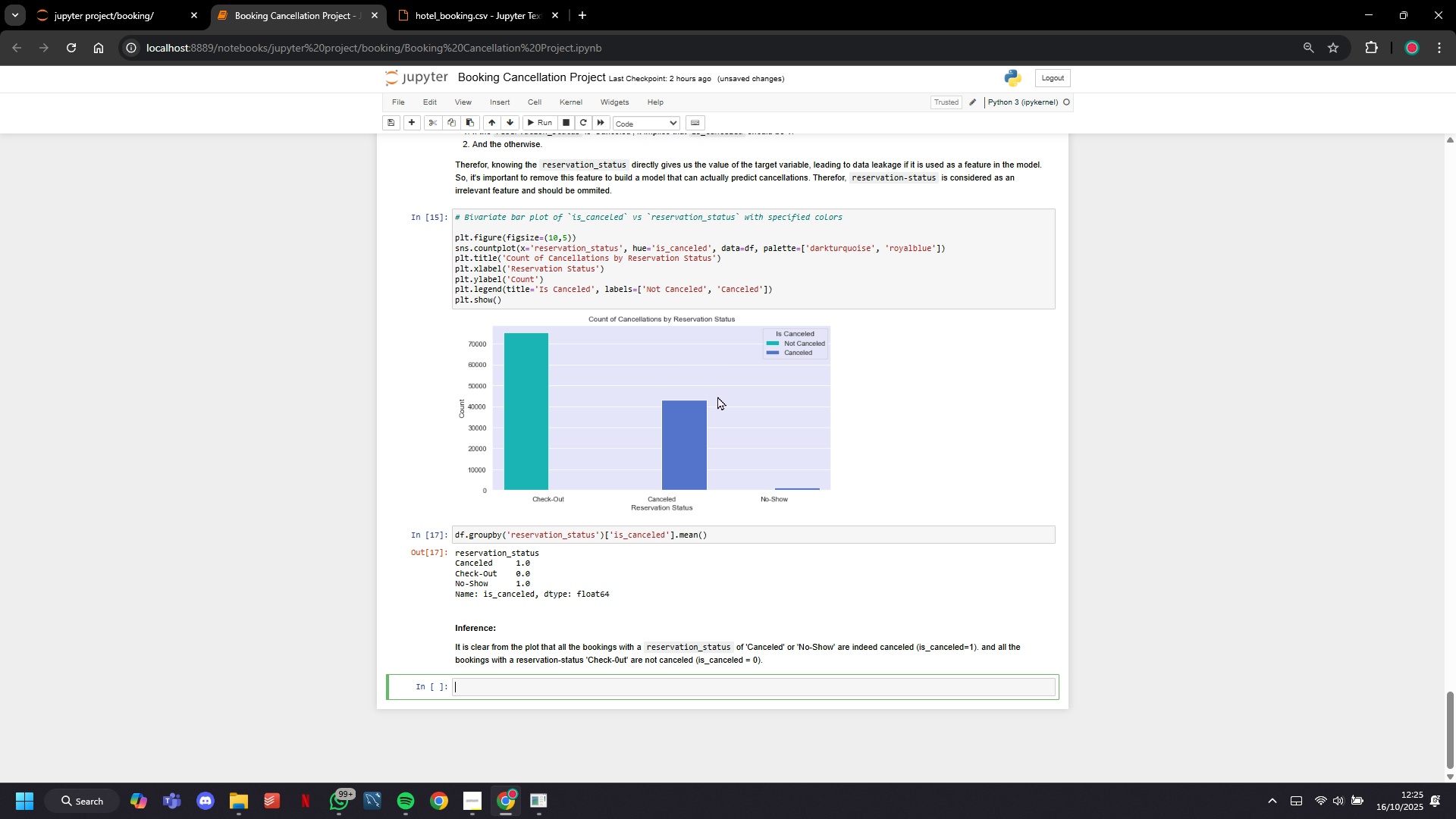 
scroll: coordinate [724, 414], scroll_direction: down, amount: 6.0
 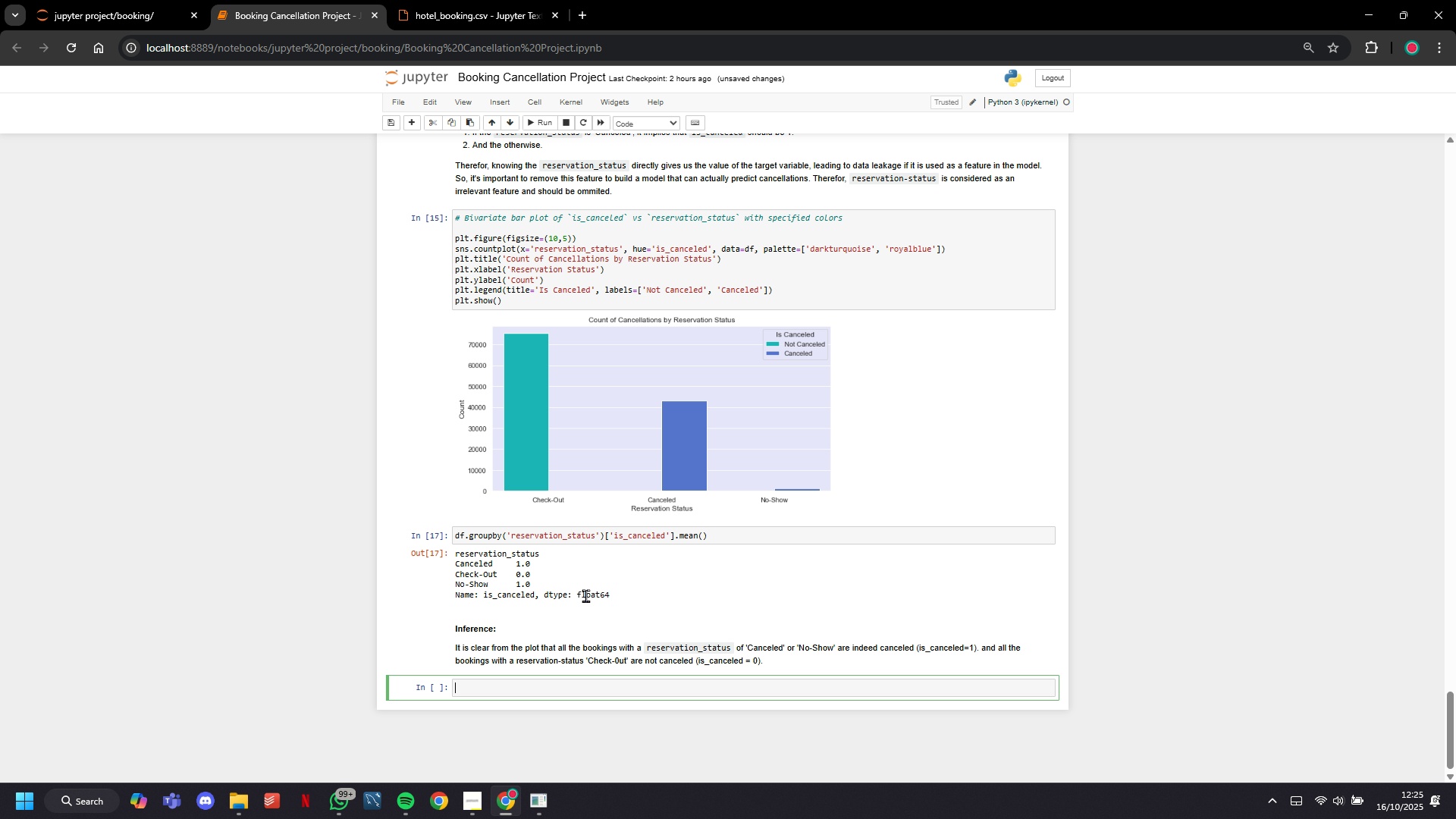 
type(# Drop the ``)
 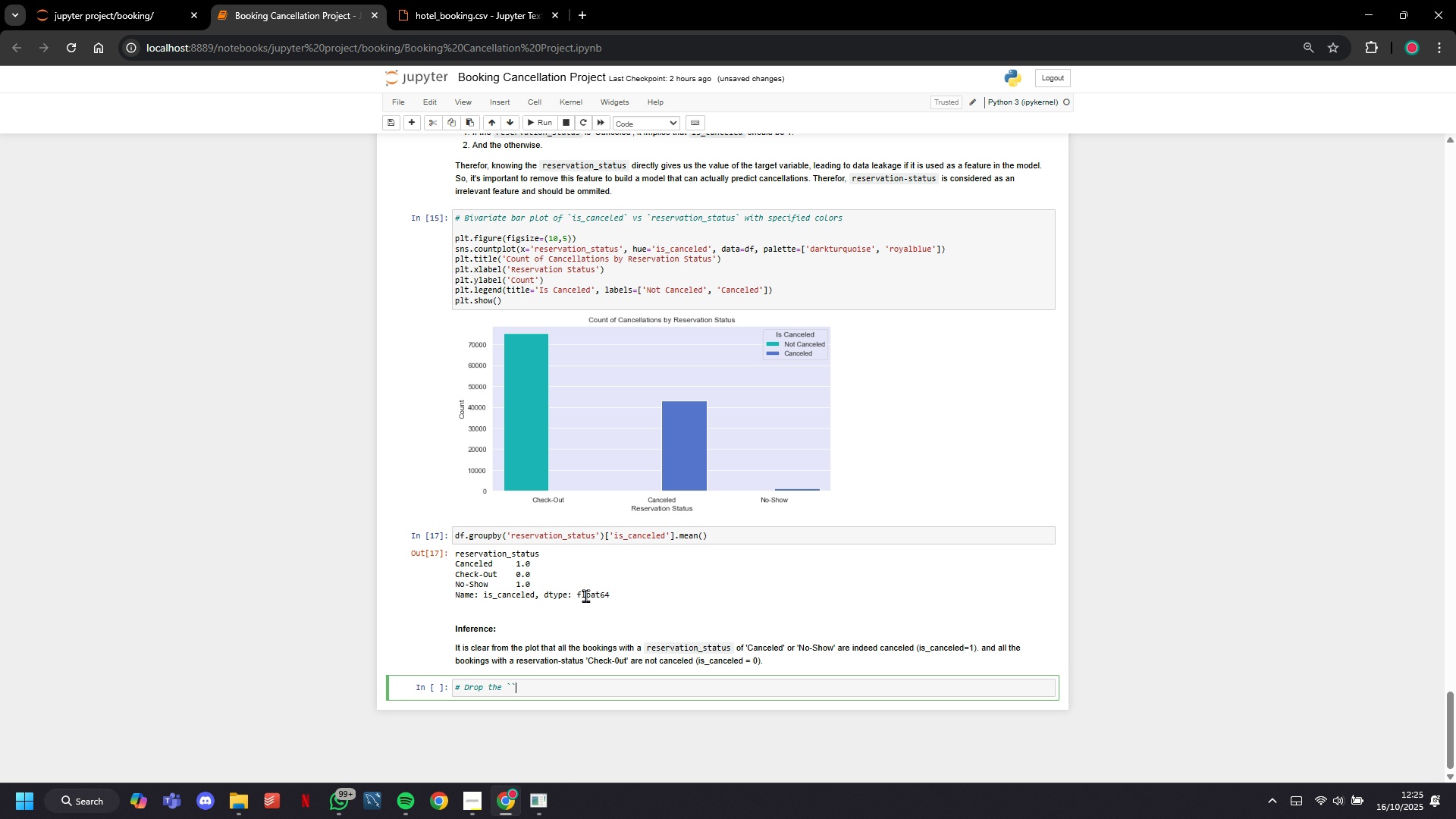 
key(ArrowLeft)
 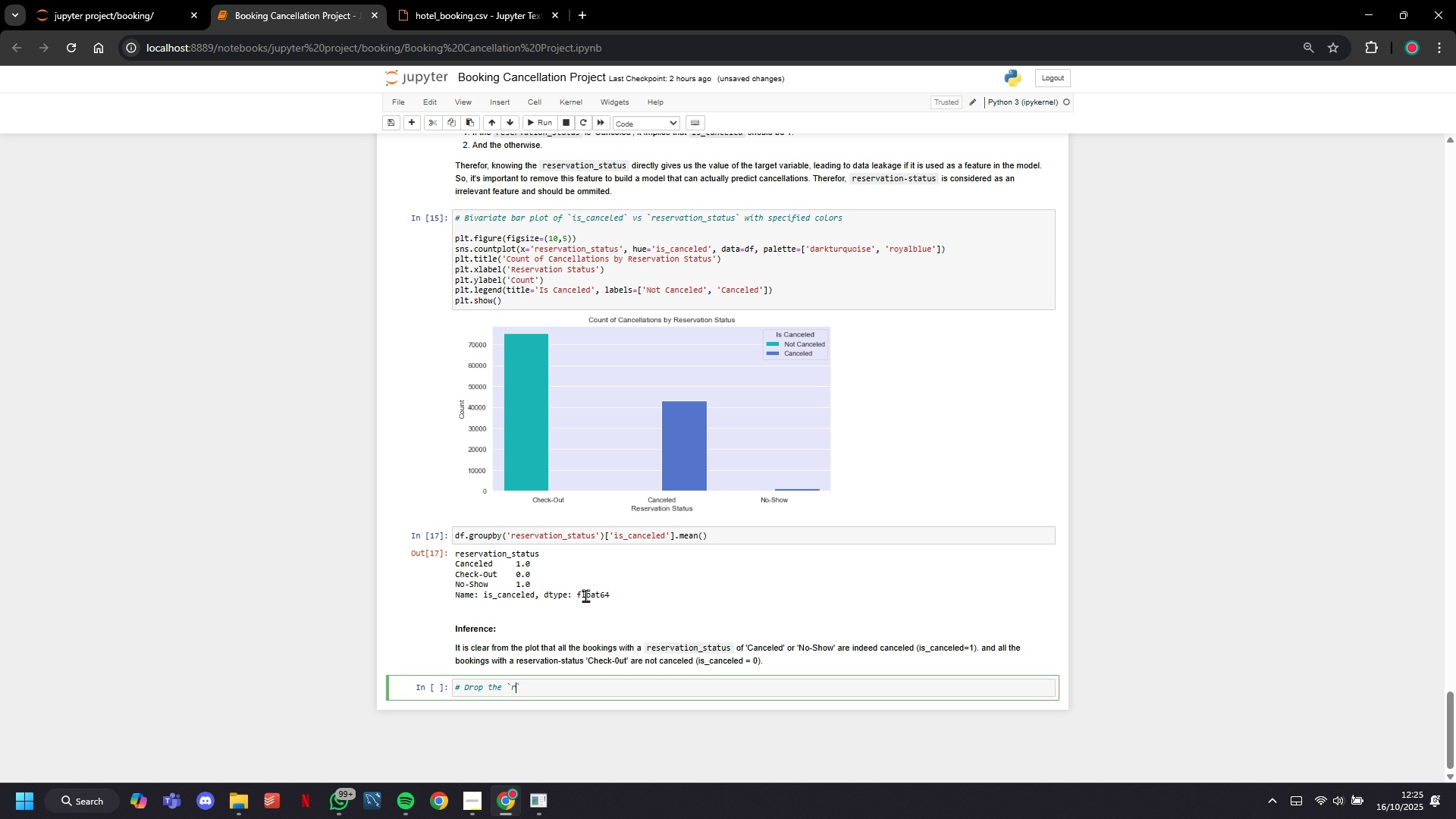 
type(reservation-status)
 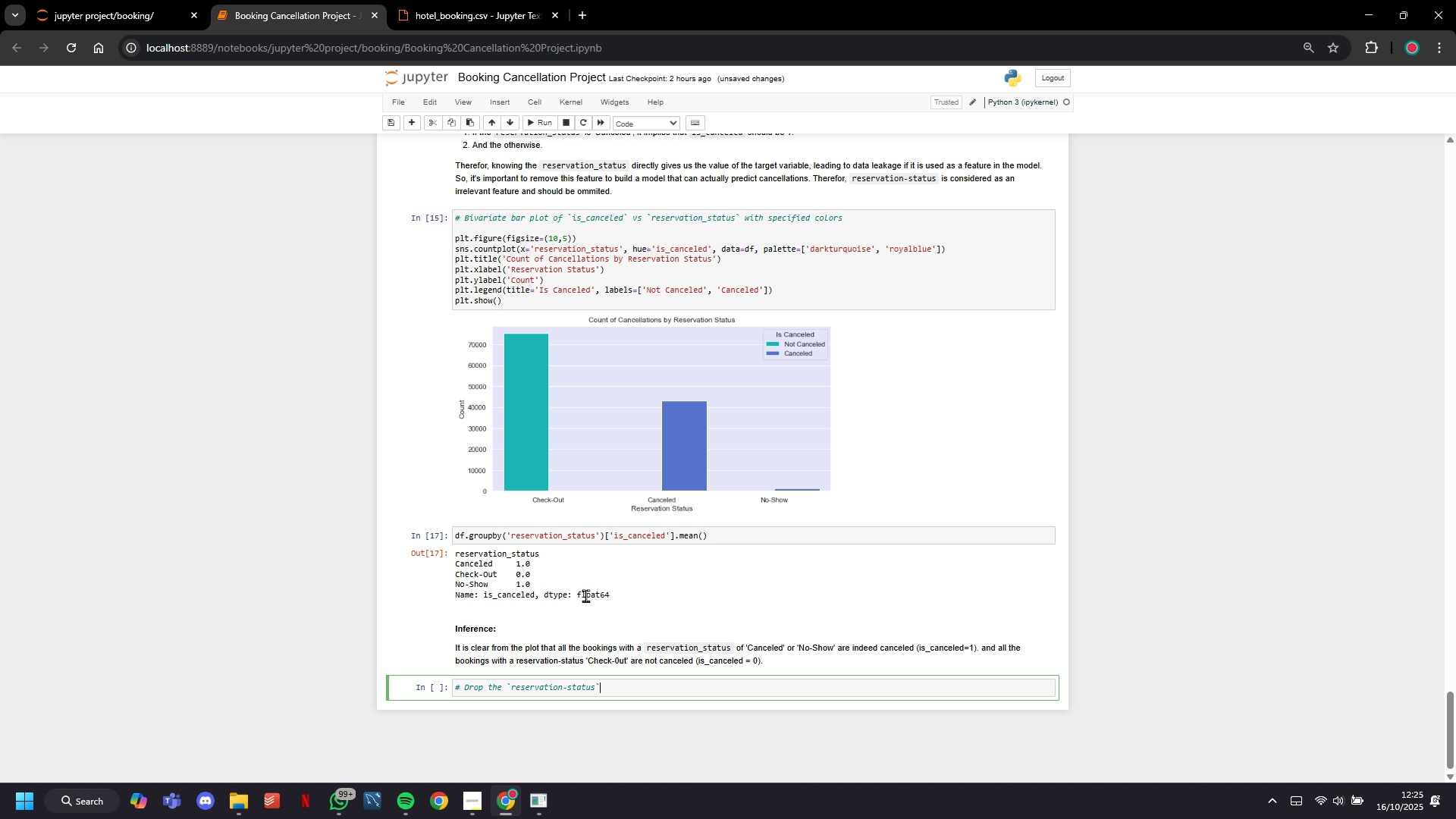 
key(ArrowRight)
 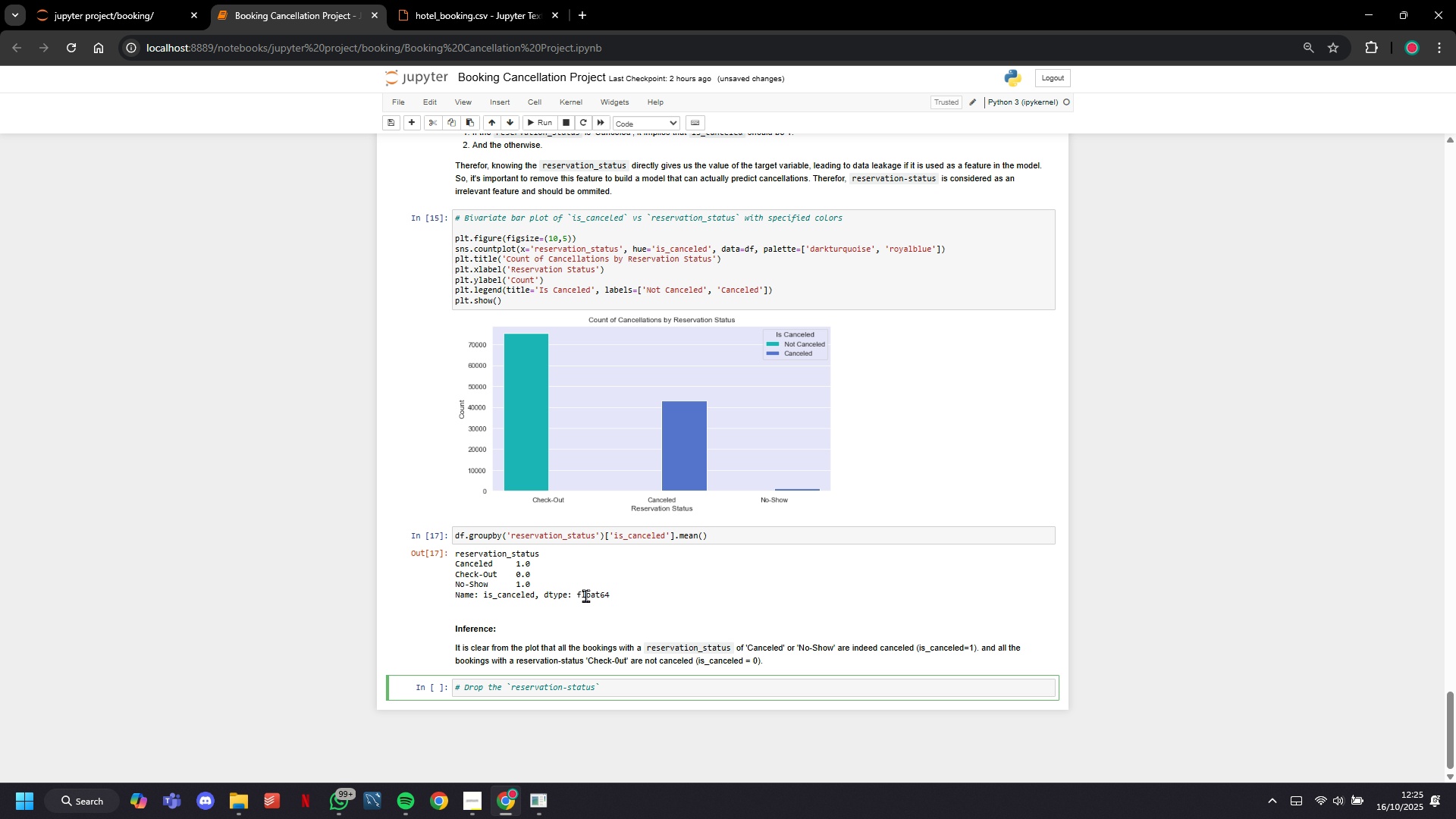 
type( featyre)
key(Backspace)
key(Backspace)
key(Backspace)
type(ure)
 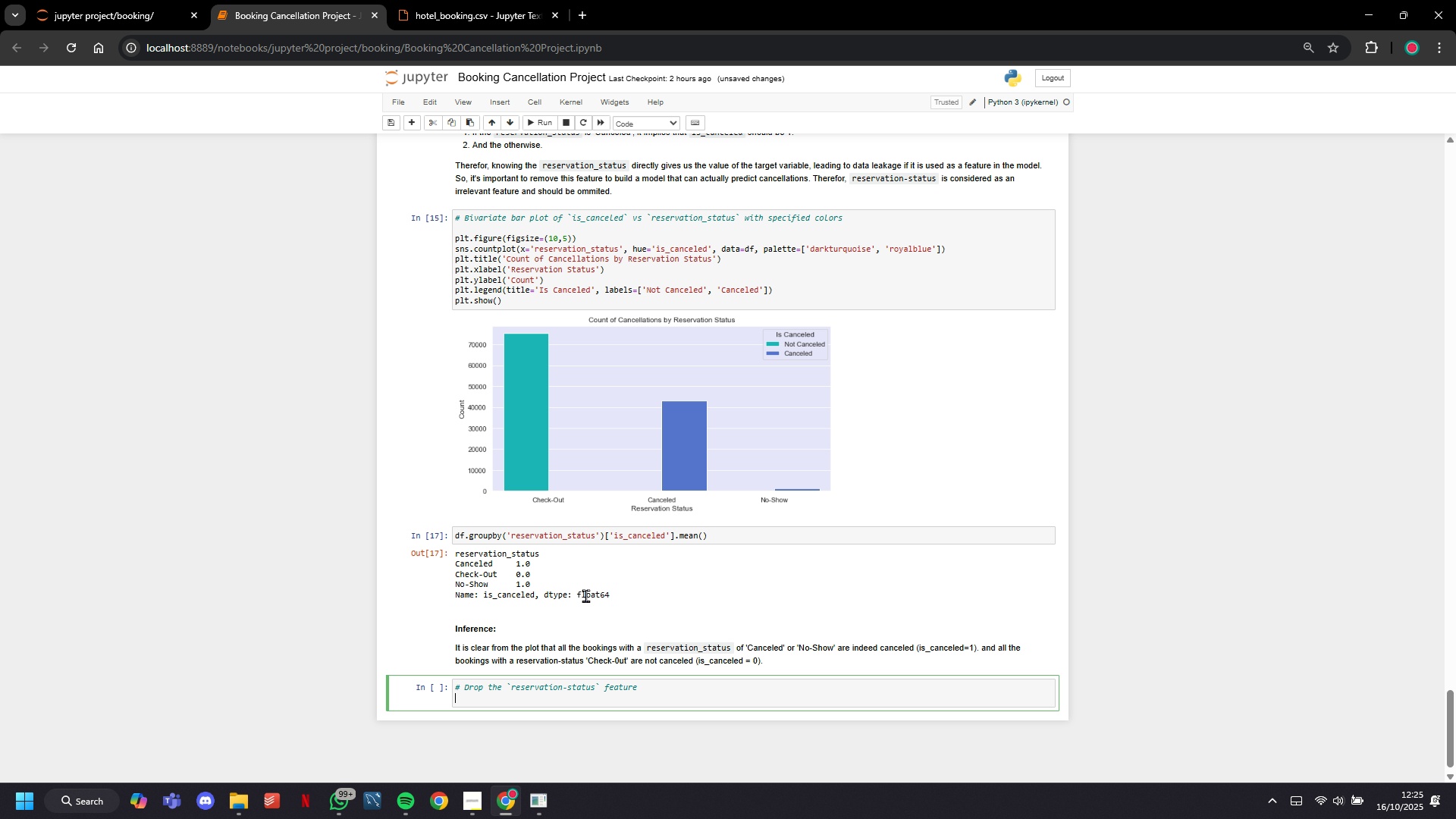 
key(Enter)
 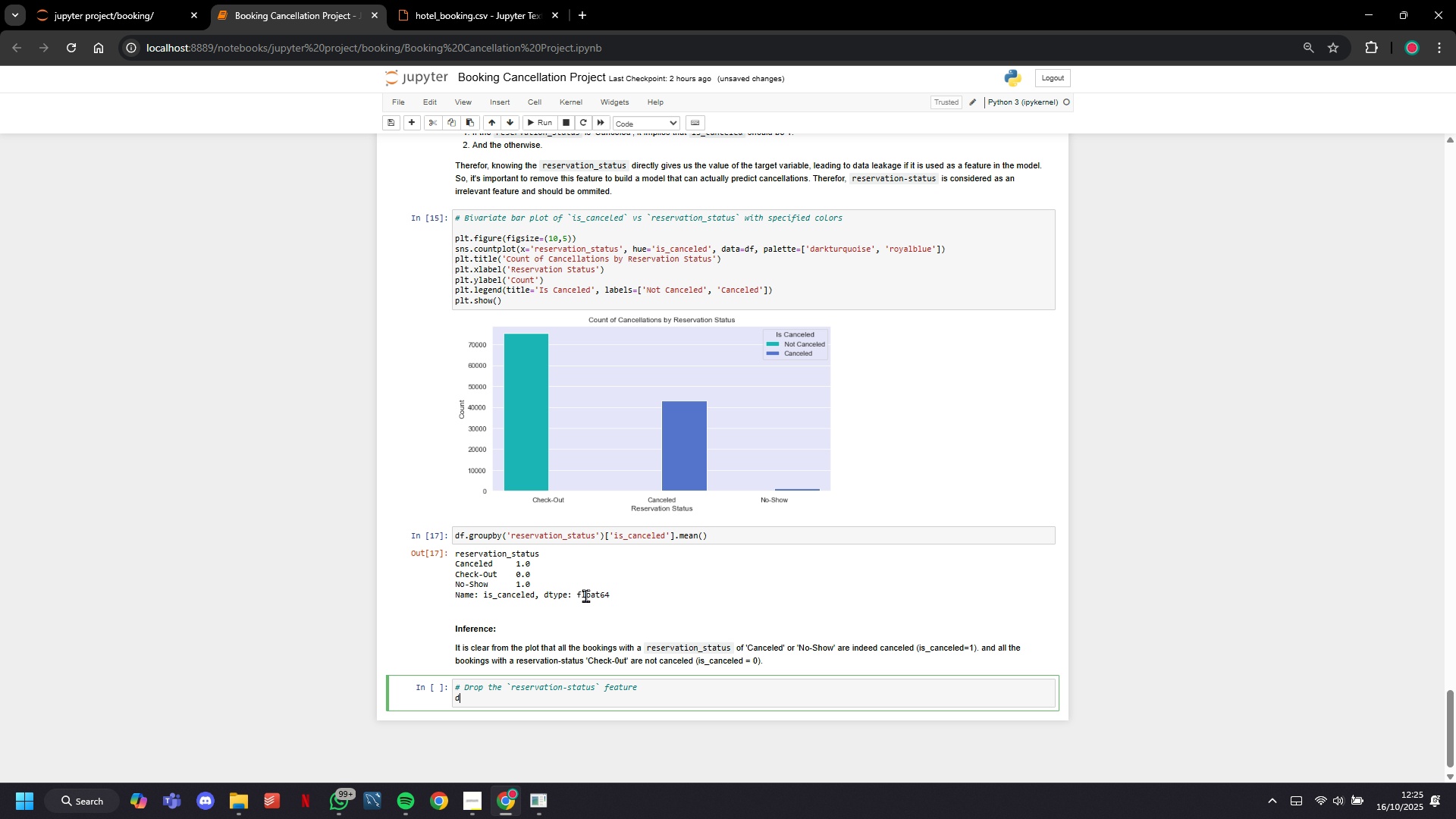 
type(df= df.f)
key(Backspace)
type(drop(['reservation_status)
 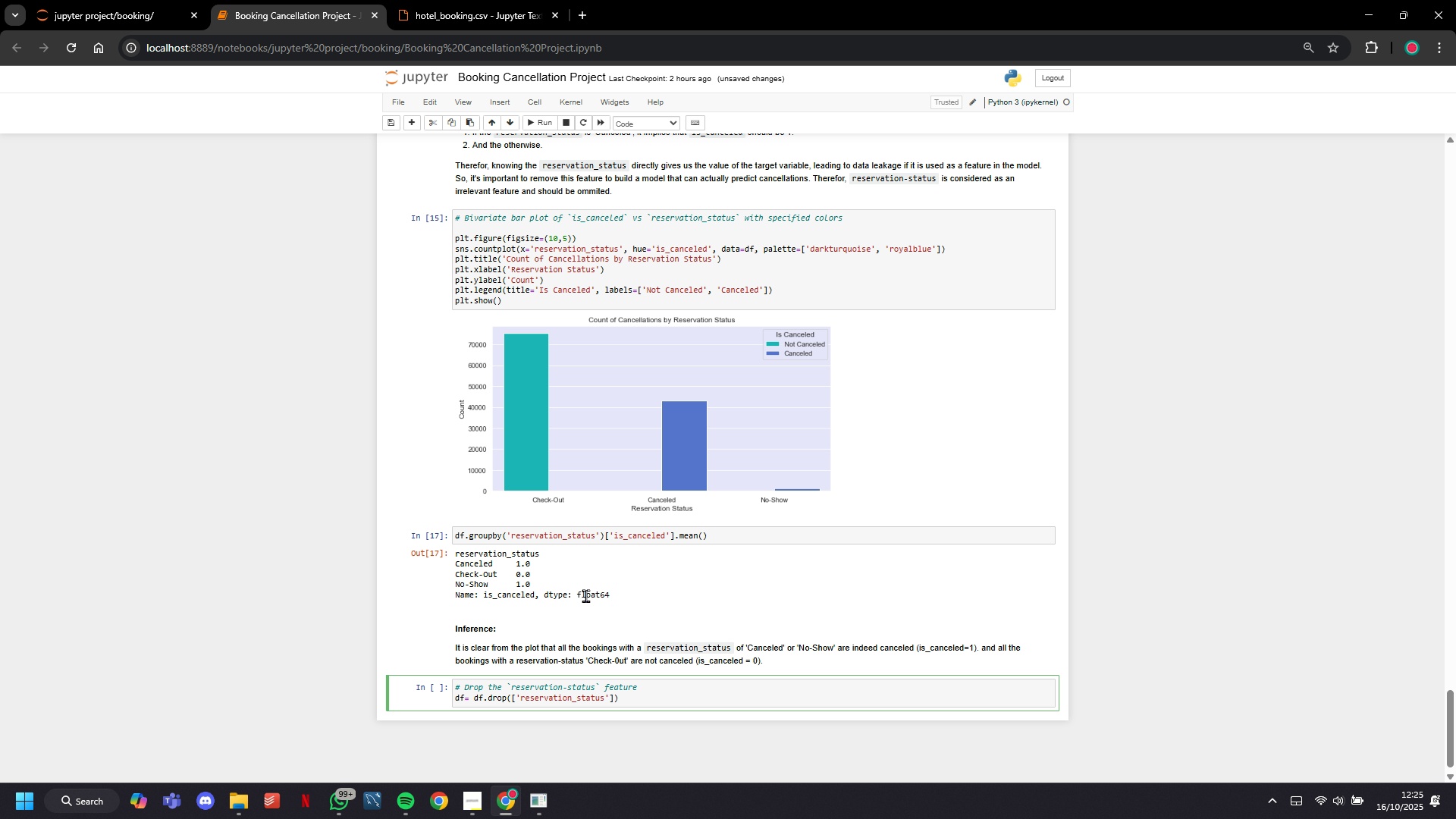 
wait(15.36)
 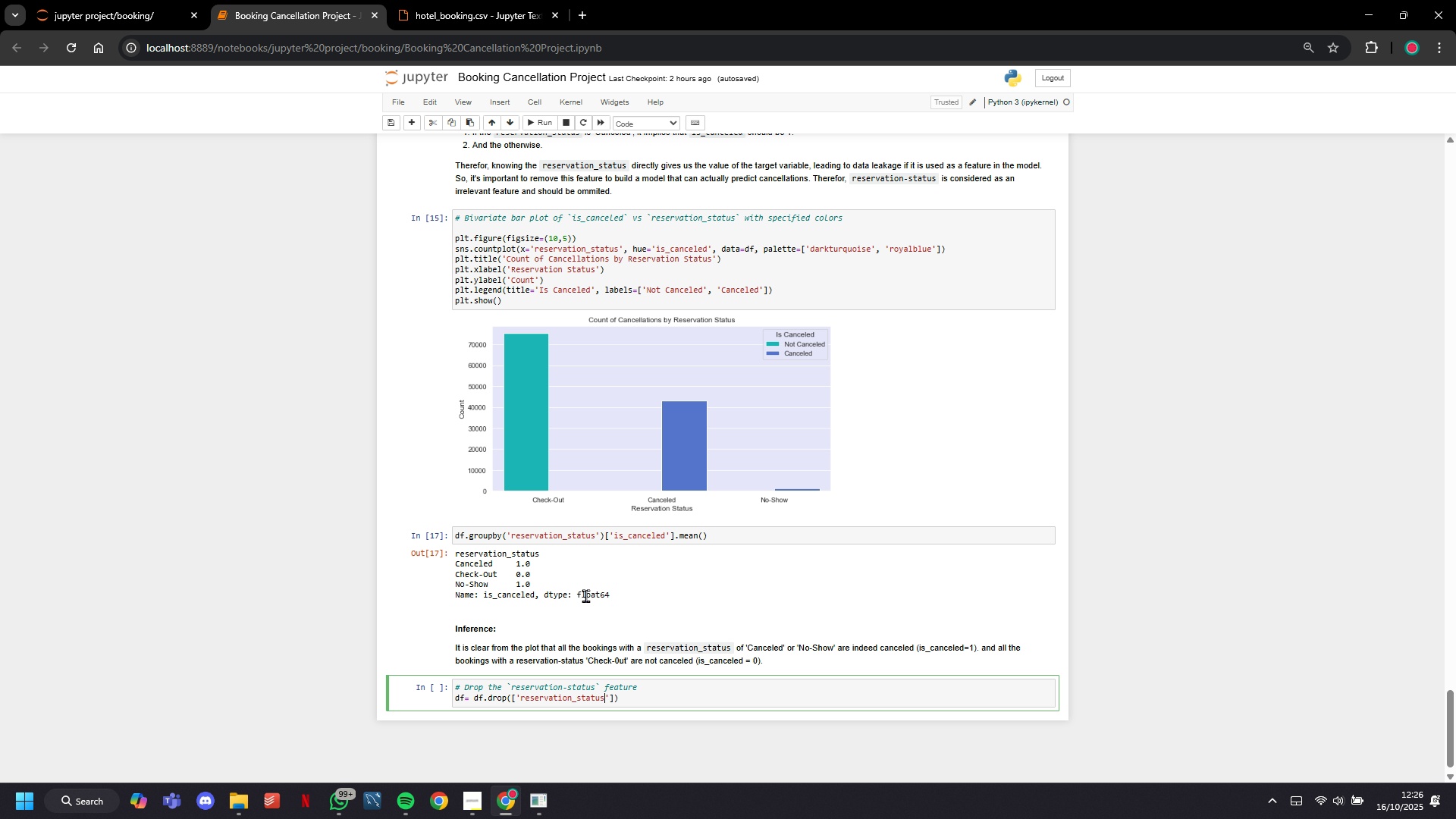 
key(ArrowRight)
 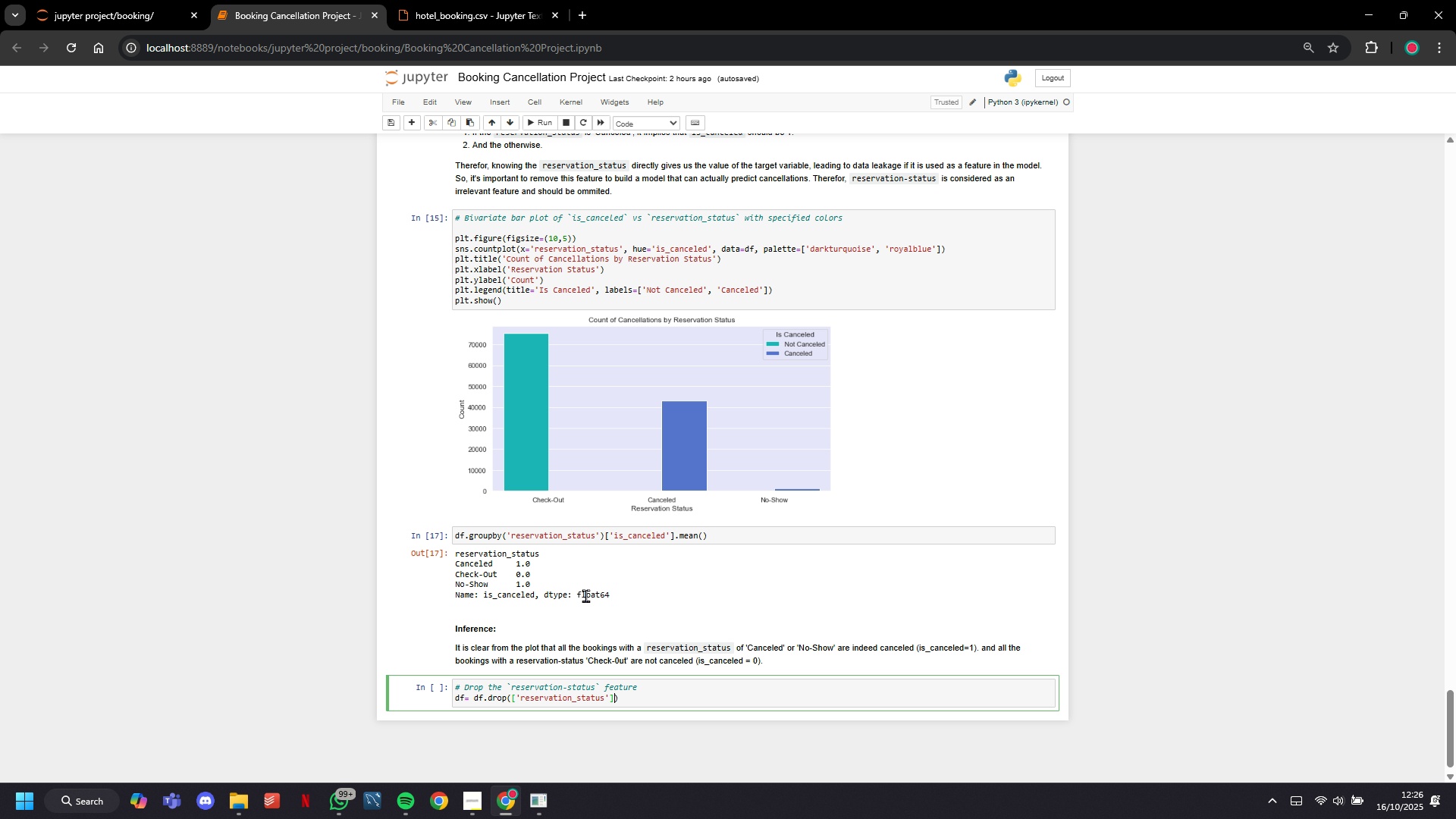 
key(ArrowRight)
 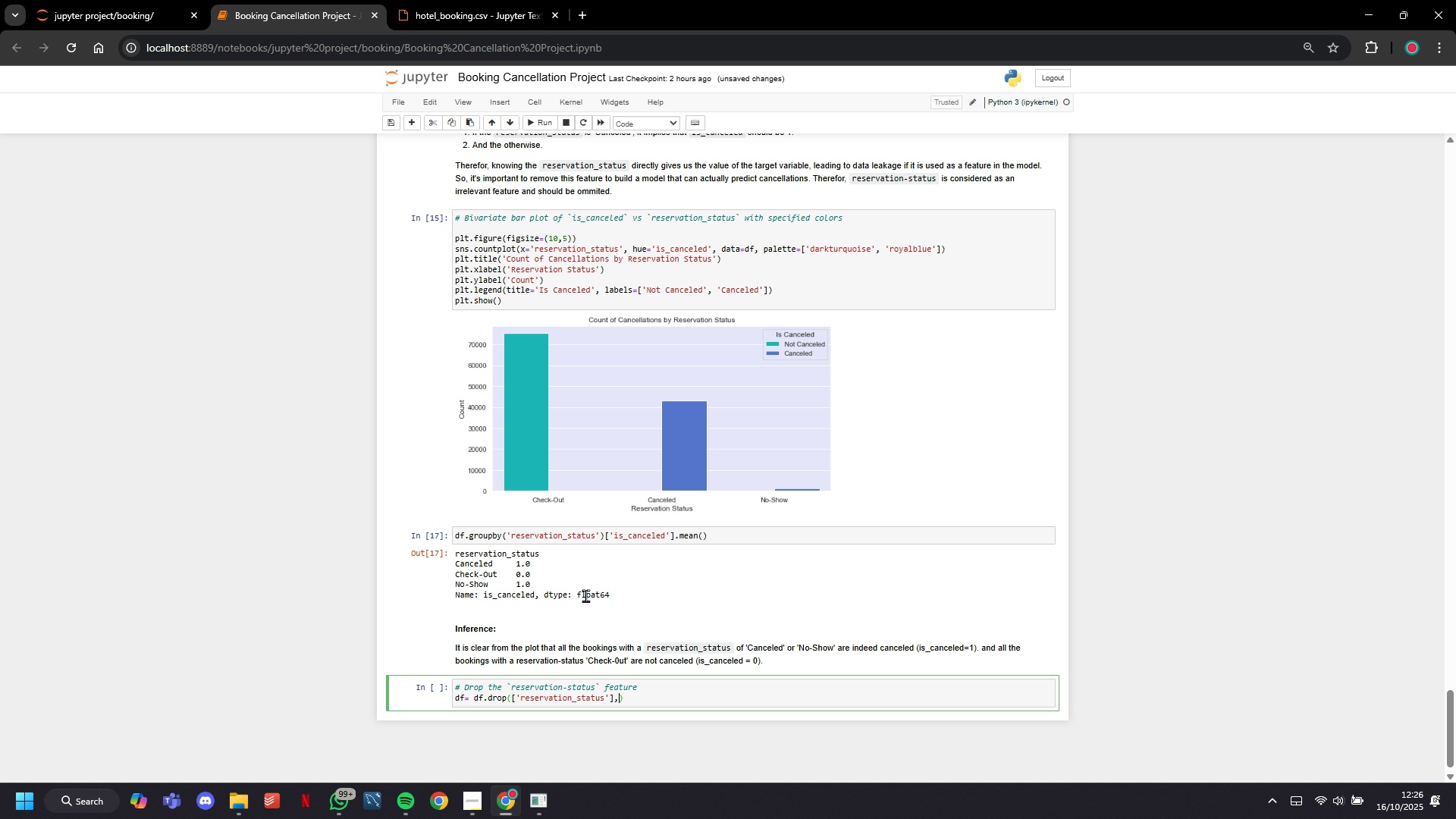 
type(, axis = 1)
 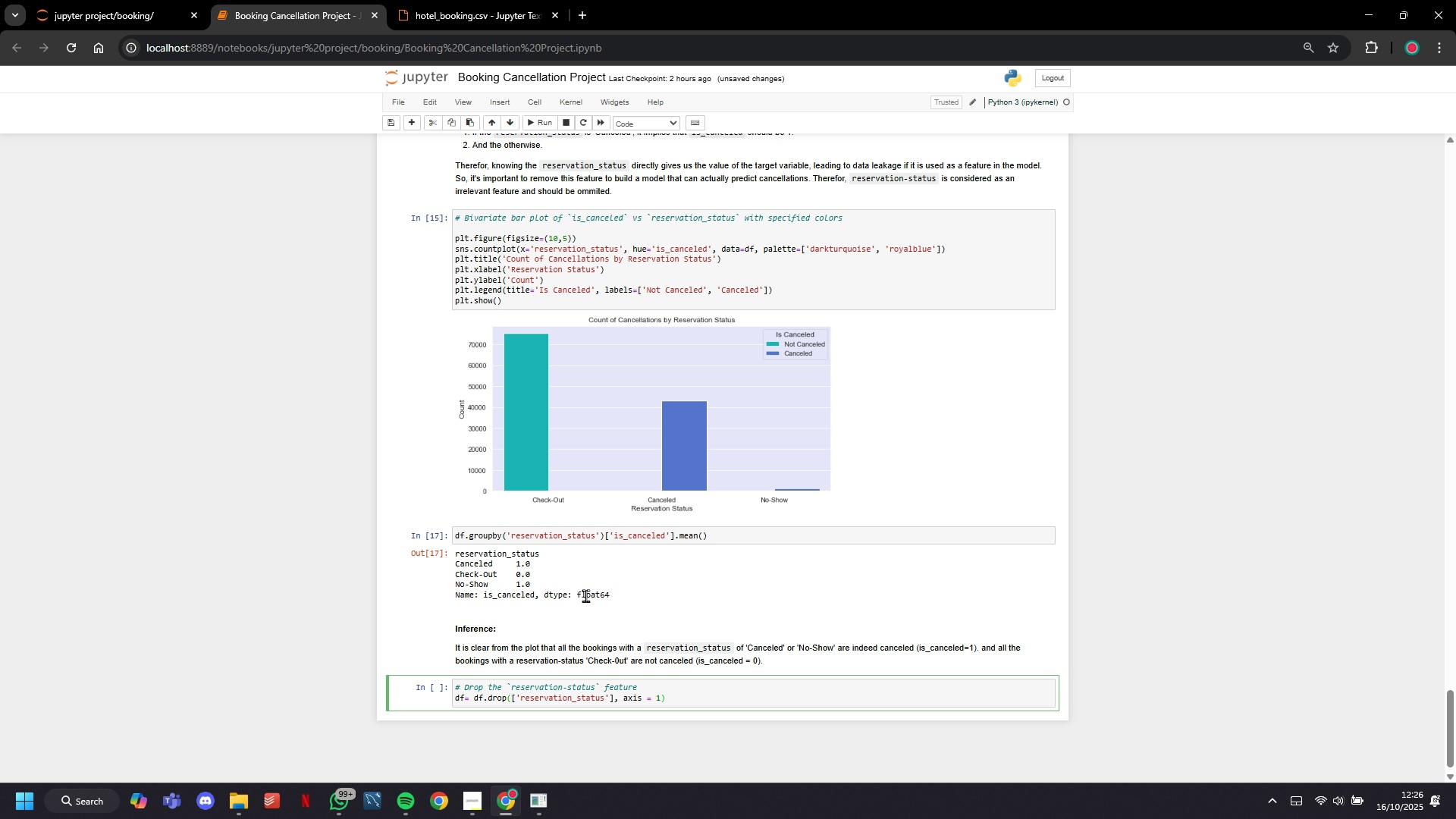 
wait(8.33)
 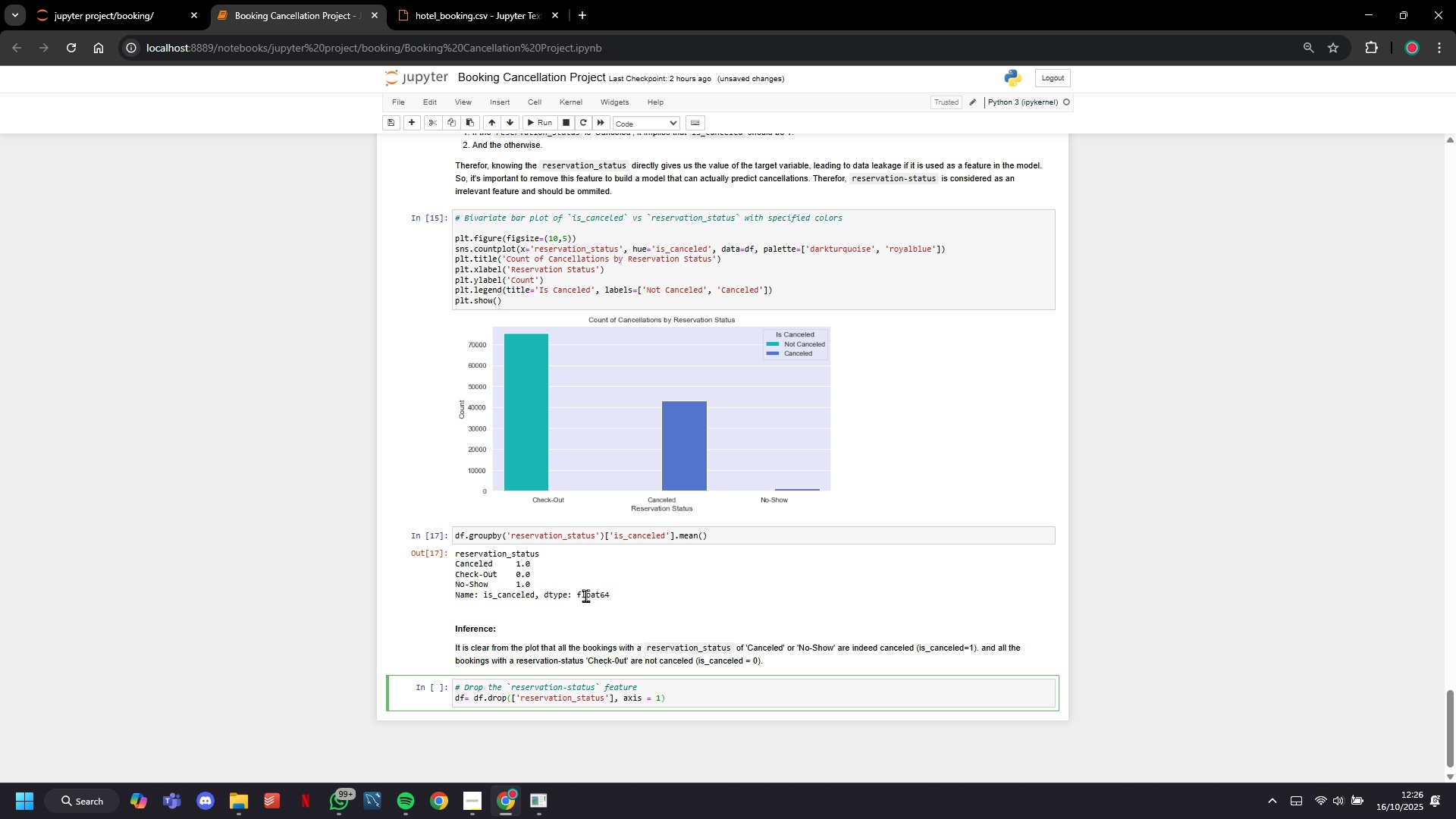 
key(ArrowRight)
 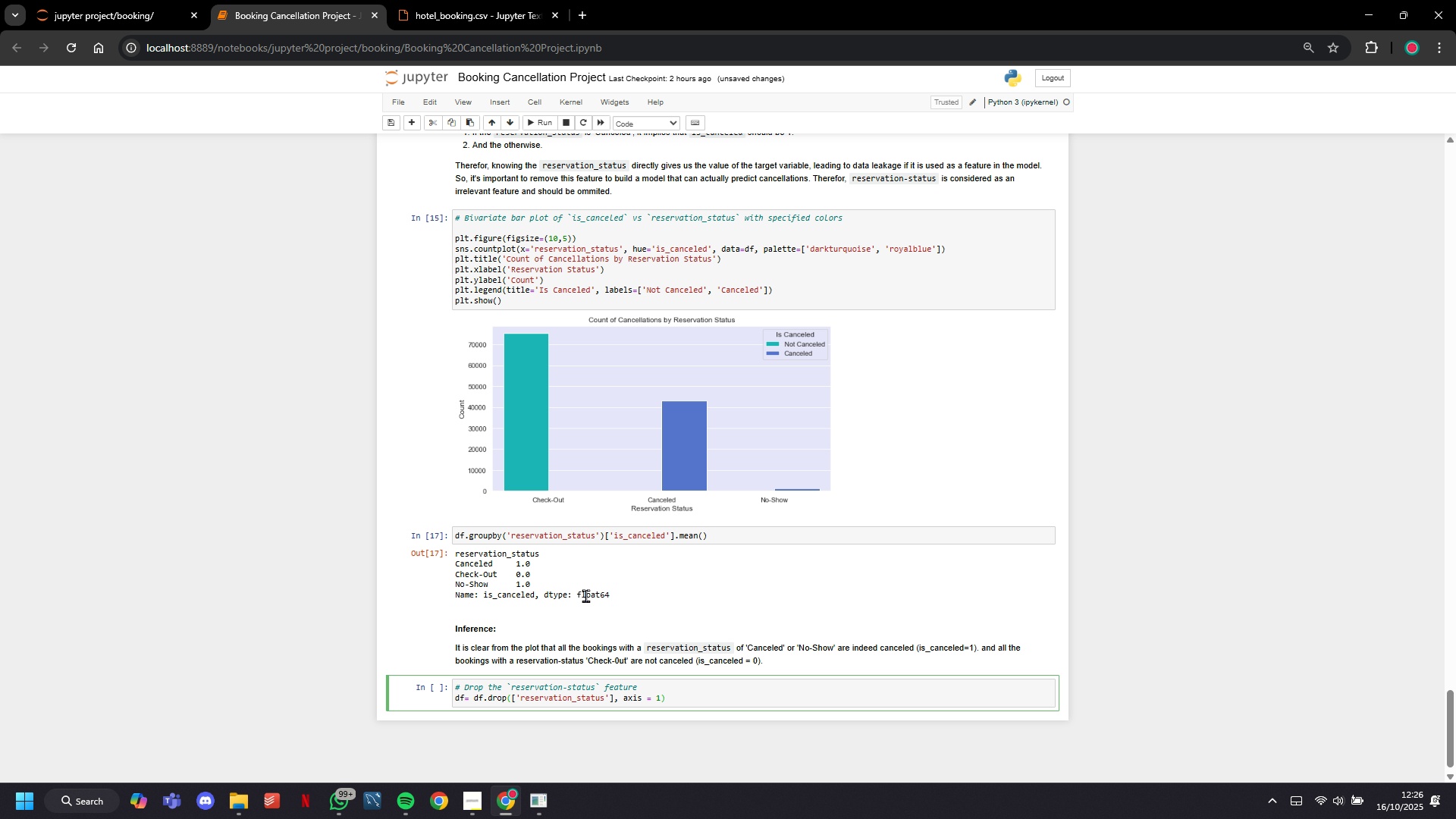 
scroll: coordinate [585, 595], scroll_direction: down, amount: 6.0
 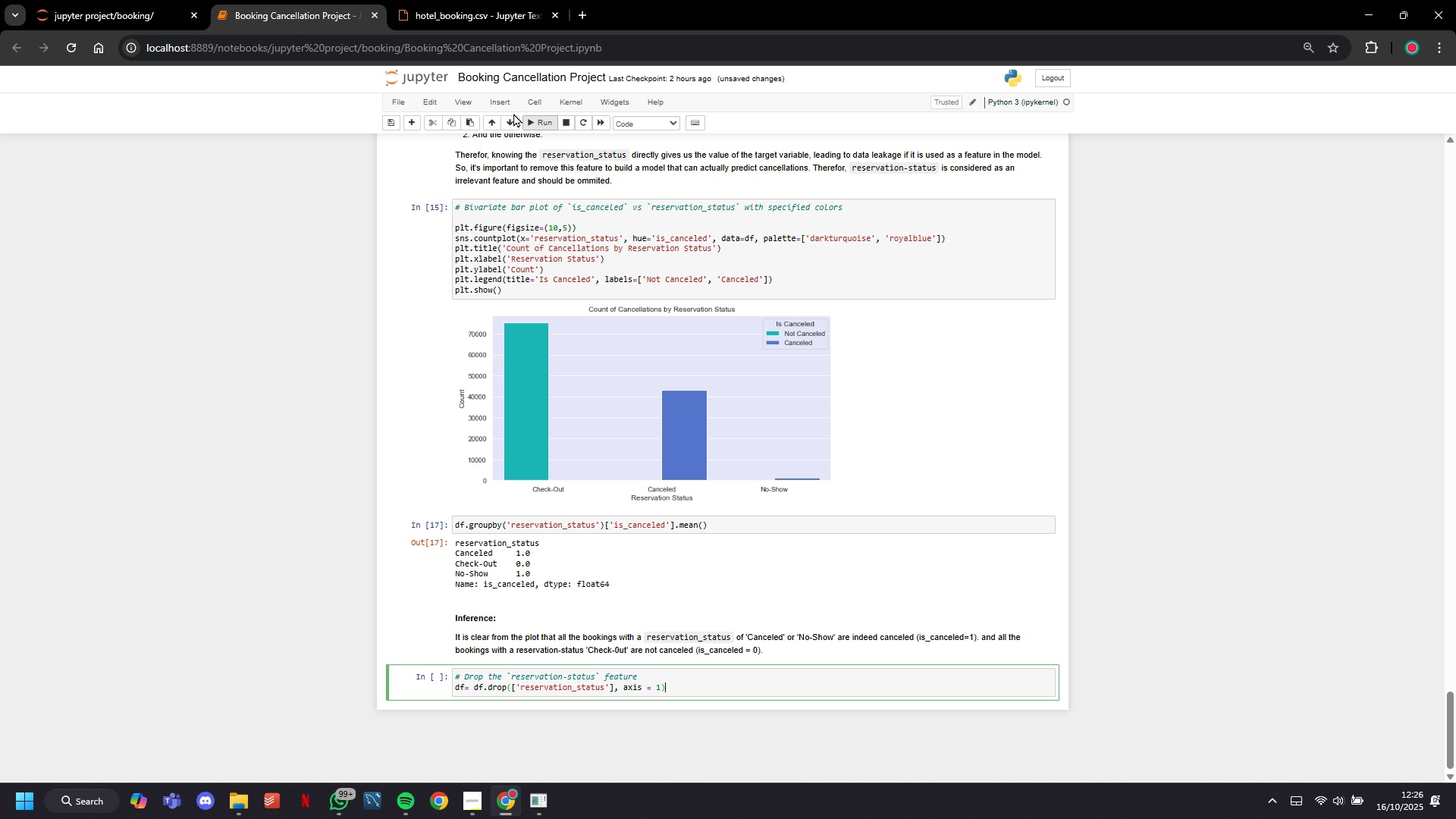 
left_click([536, 121])
 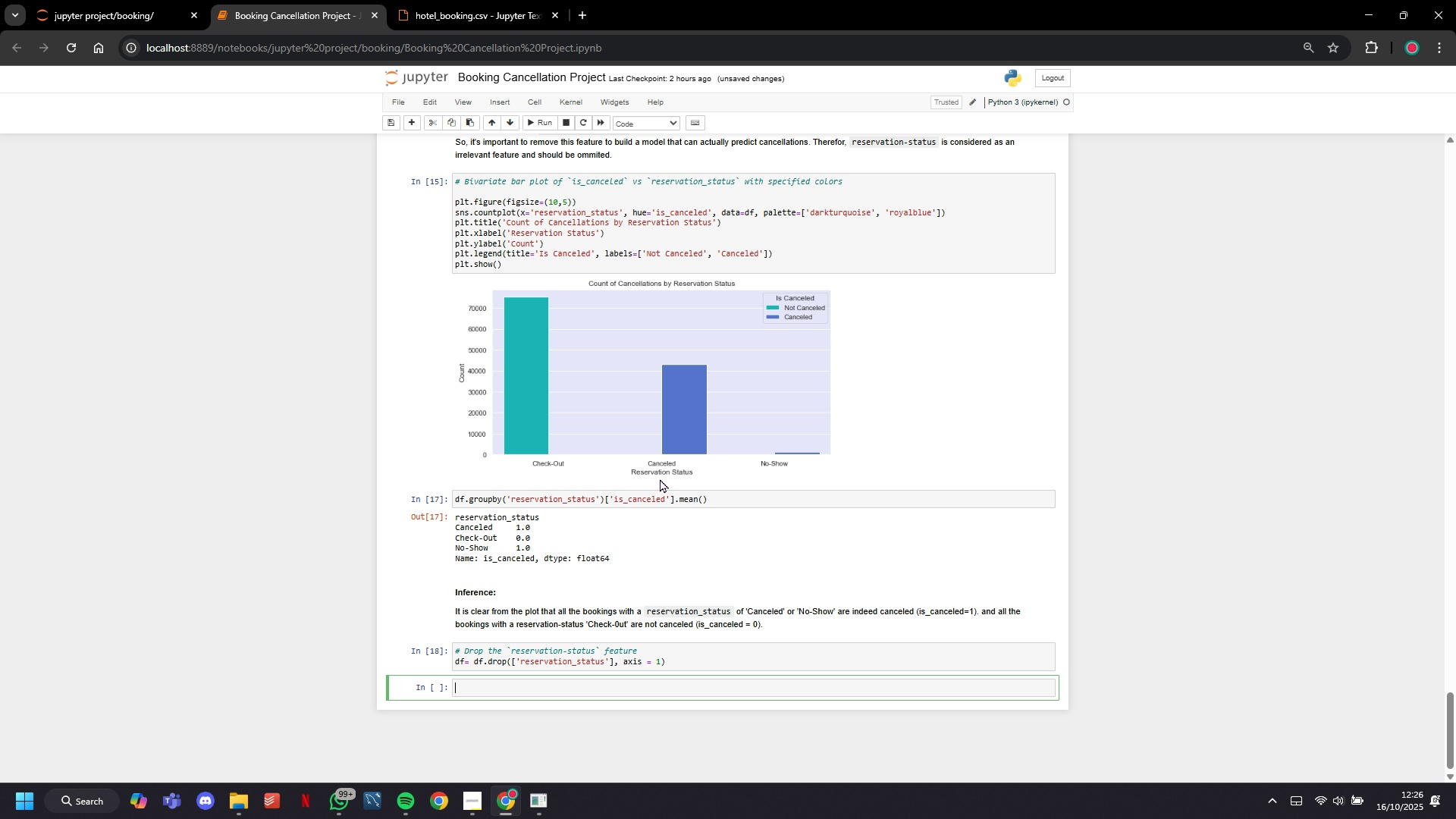 
scroll: coordinate [660, 479], scroll_direction: down, amount: 4.0
 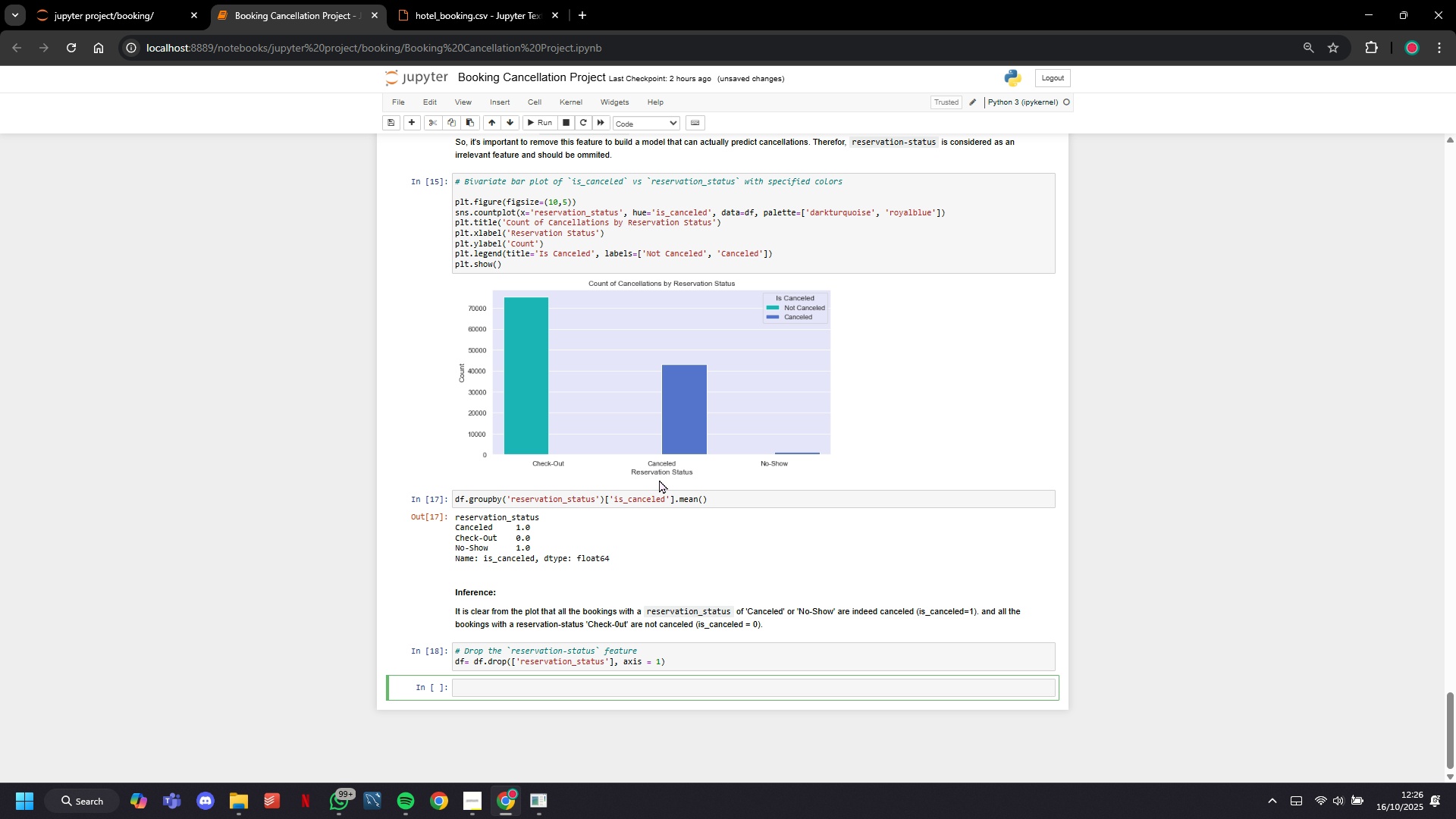 
wait(24.25)
 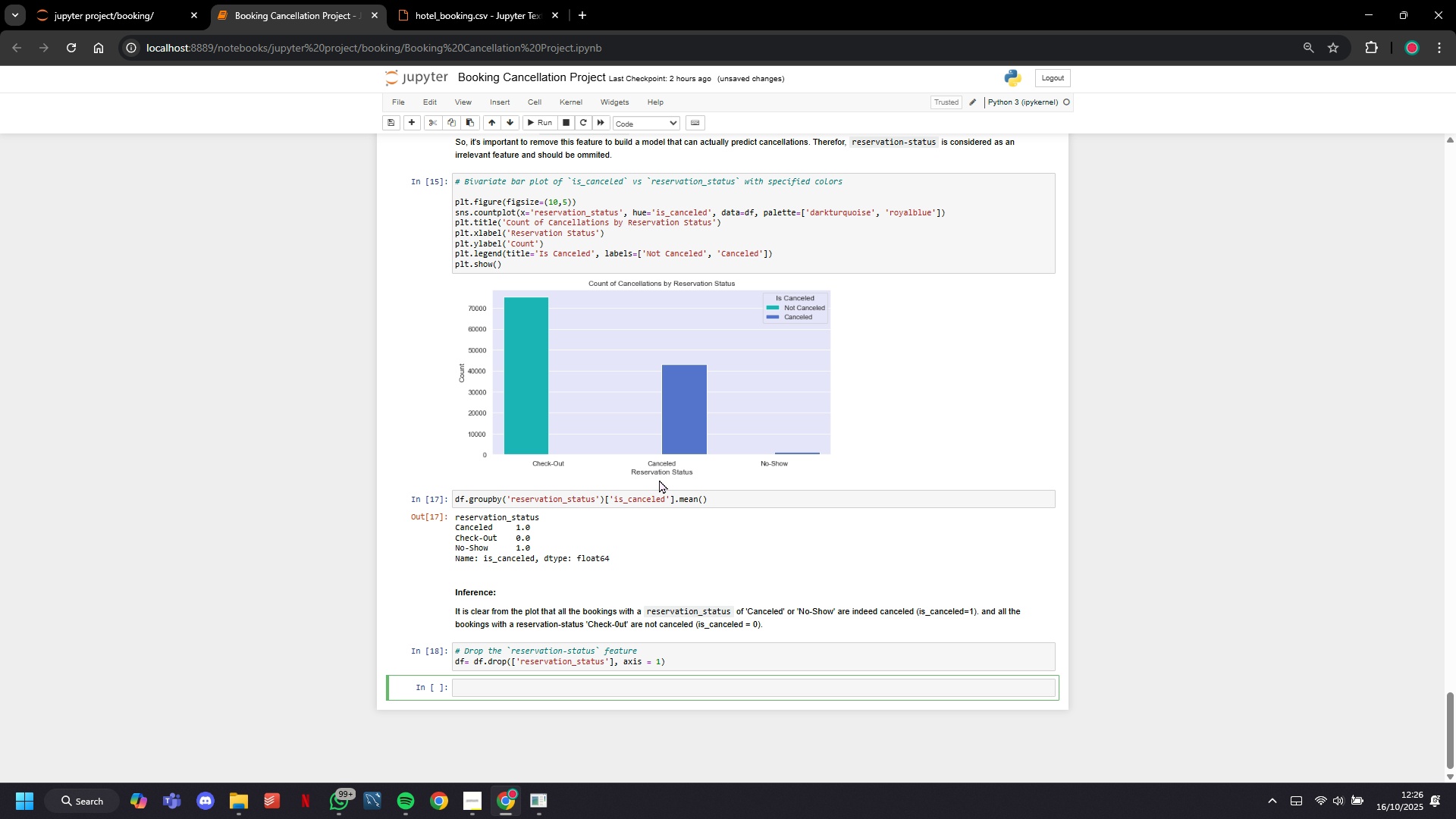 
left_click([478, 803])